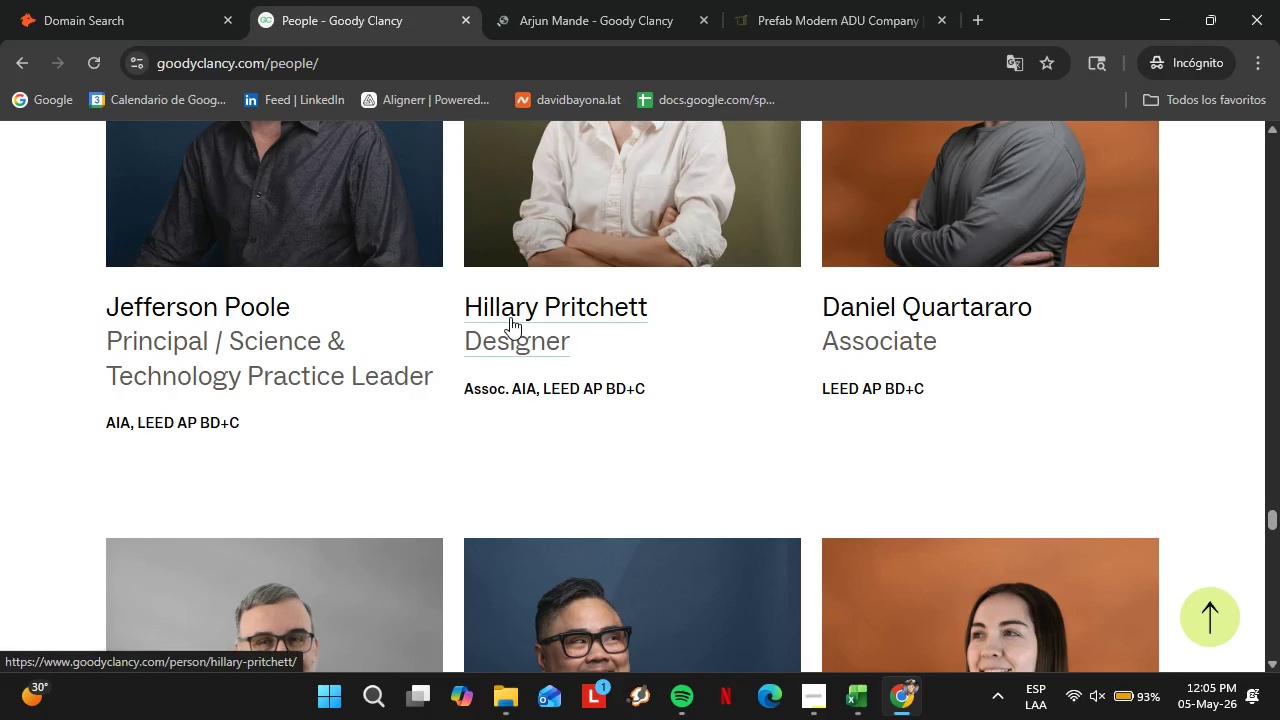 
scroll: coordinate [510, 317], scroll_direction: down, amount: 6.0
 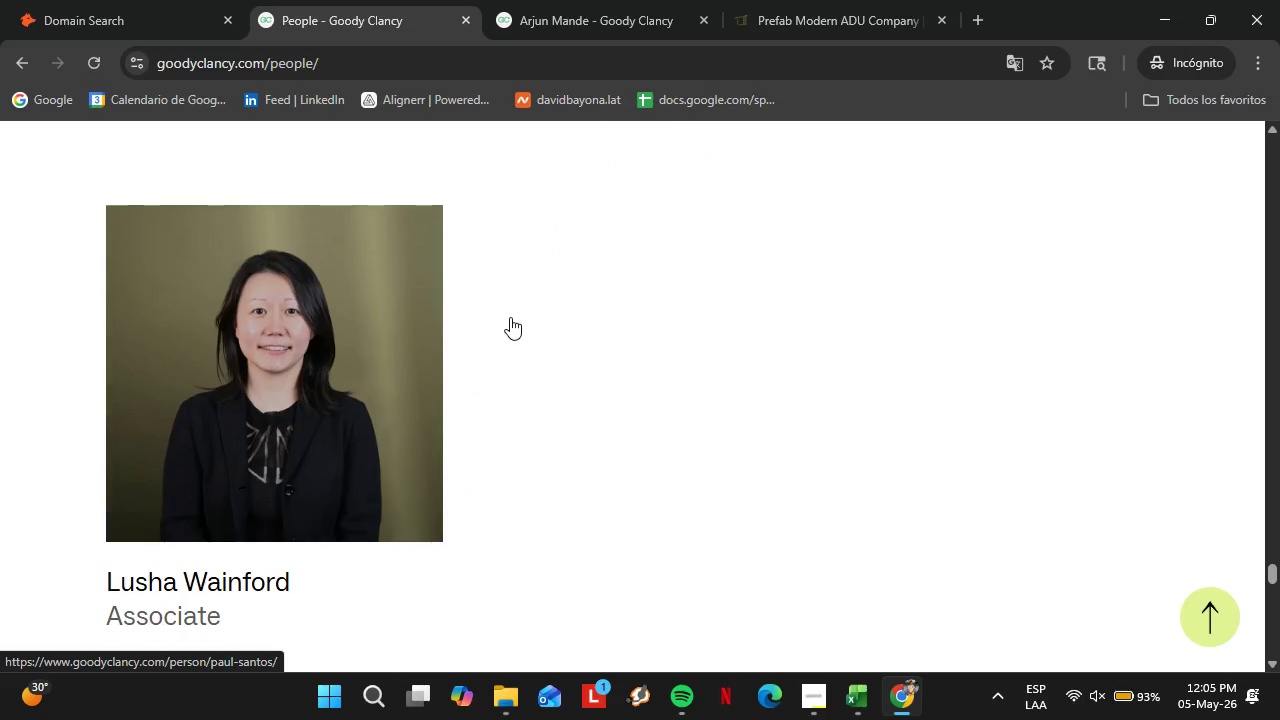 
scroll: coordinate [479, 329], scroll_direction: up, amount: 12.0
 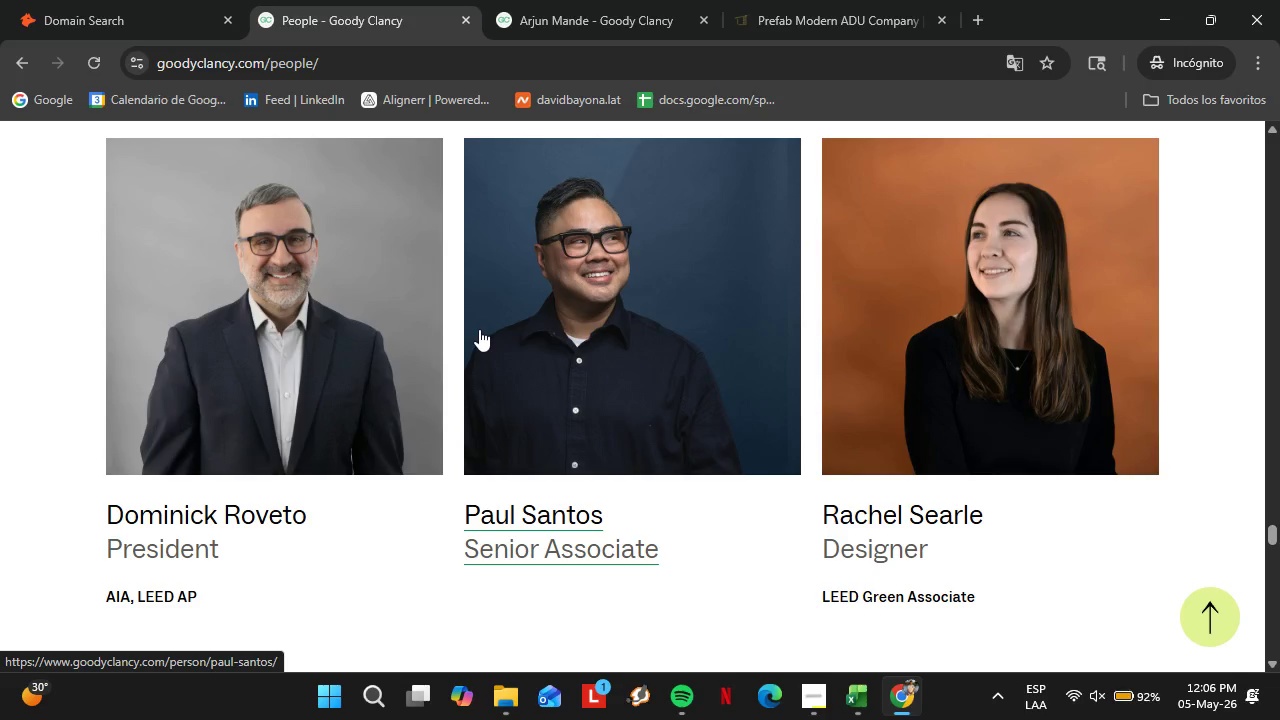 
wait(8.1)
 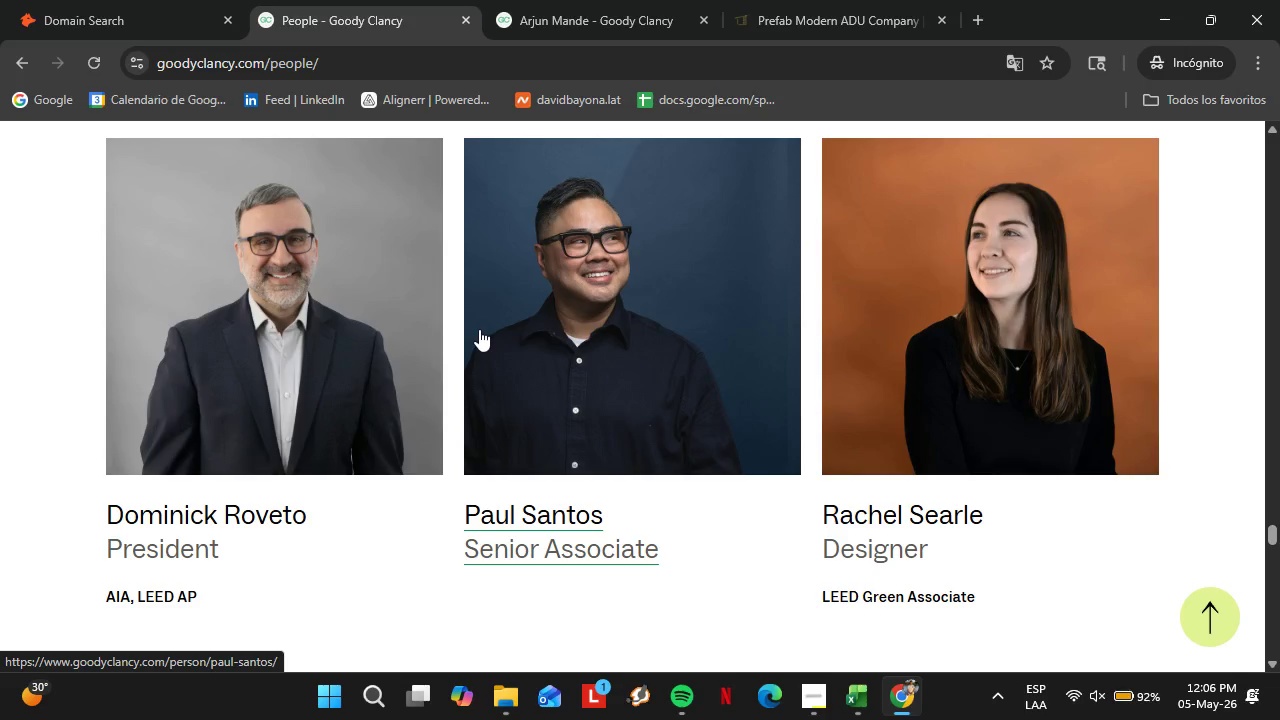 
scroll: coordinate [453, 392], scroll_direction: up, amount: 21.0
 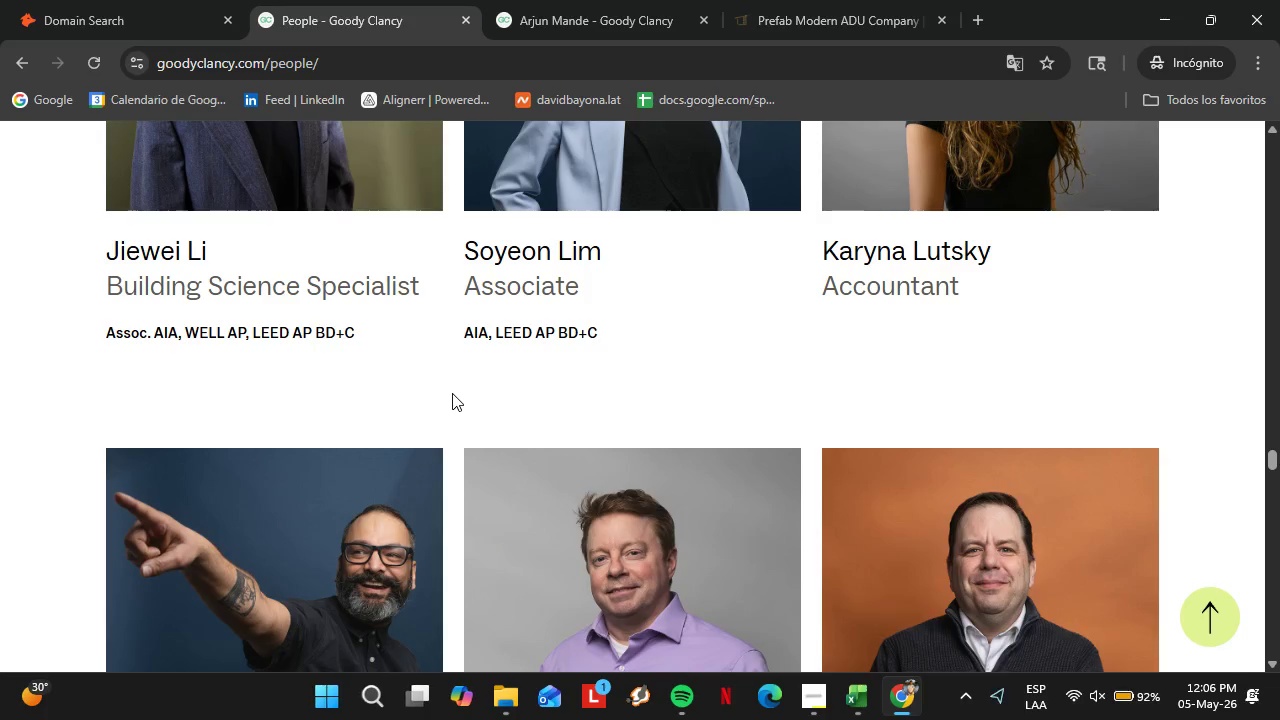 
wait(5.21)
 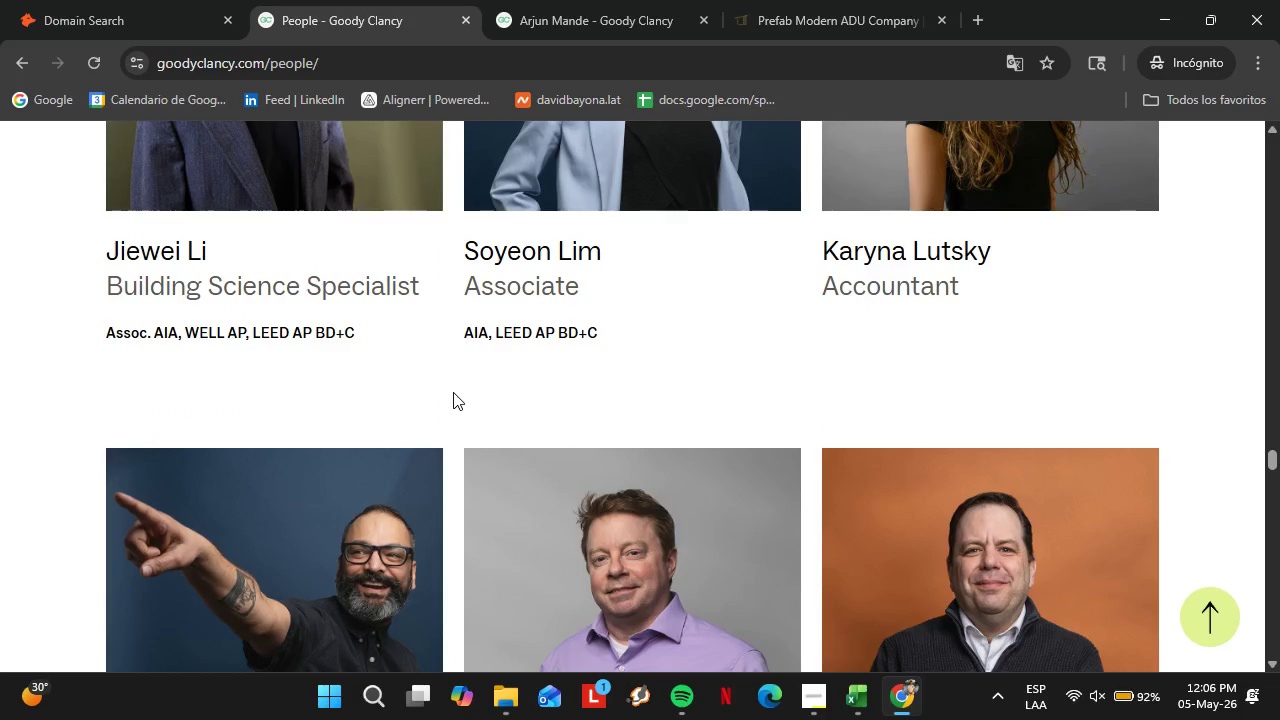 
scroll: coordinate [465, 378], scroll_direction: up, amount: 12.0
 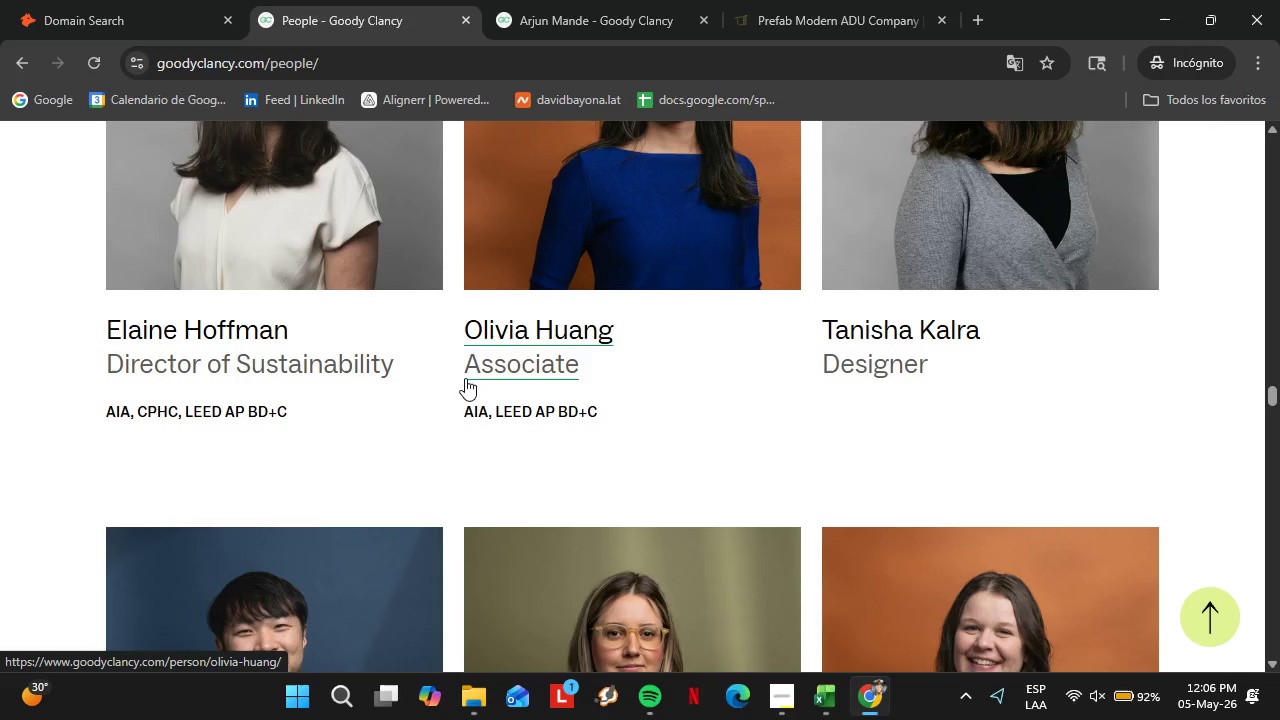 
wait(5.39)
 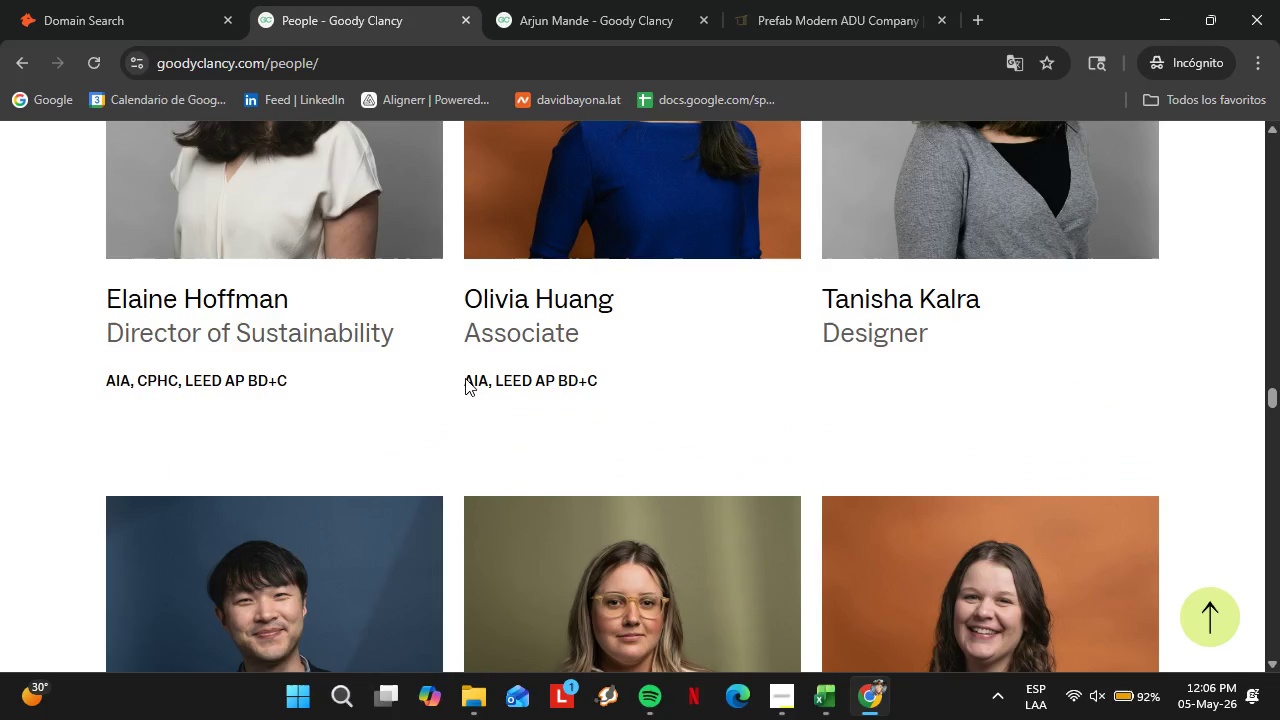 
scroll: coordinate [465, 378], scroll_direction: up, amount: 6.0
 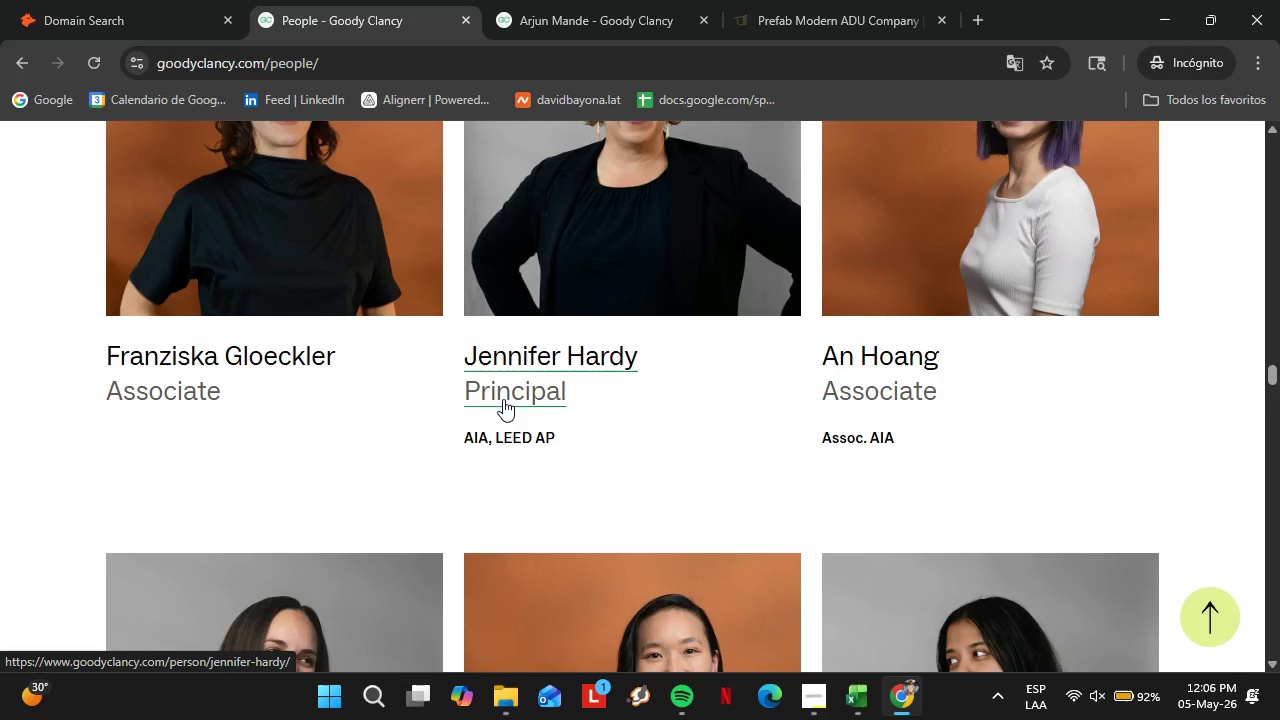 
wait(10.82)
 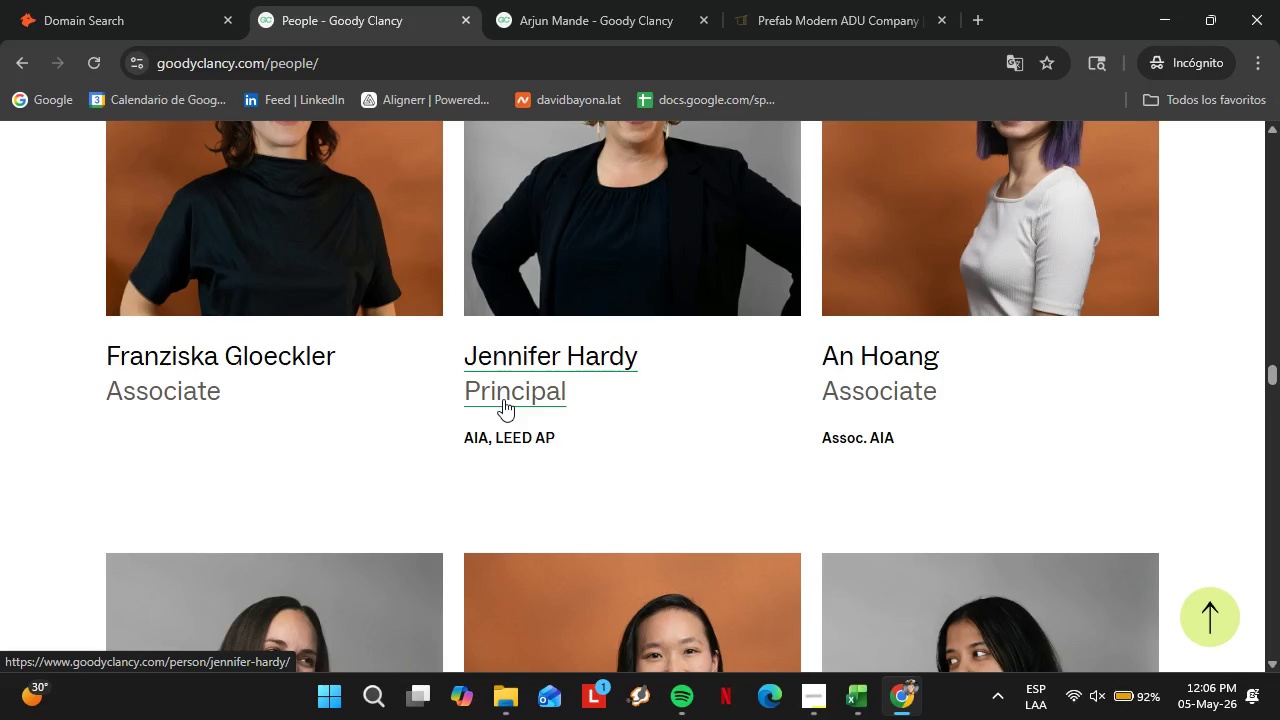 
left_click([155, 0])
 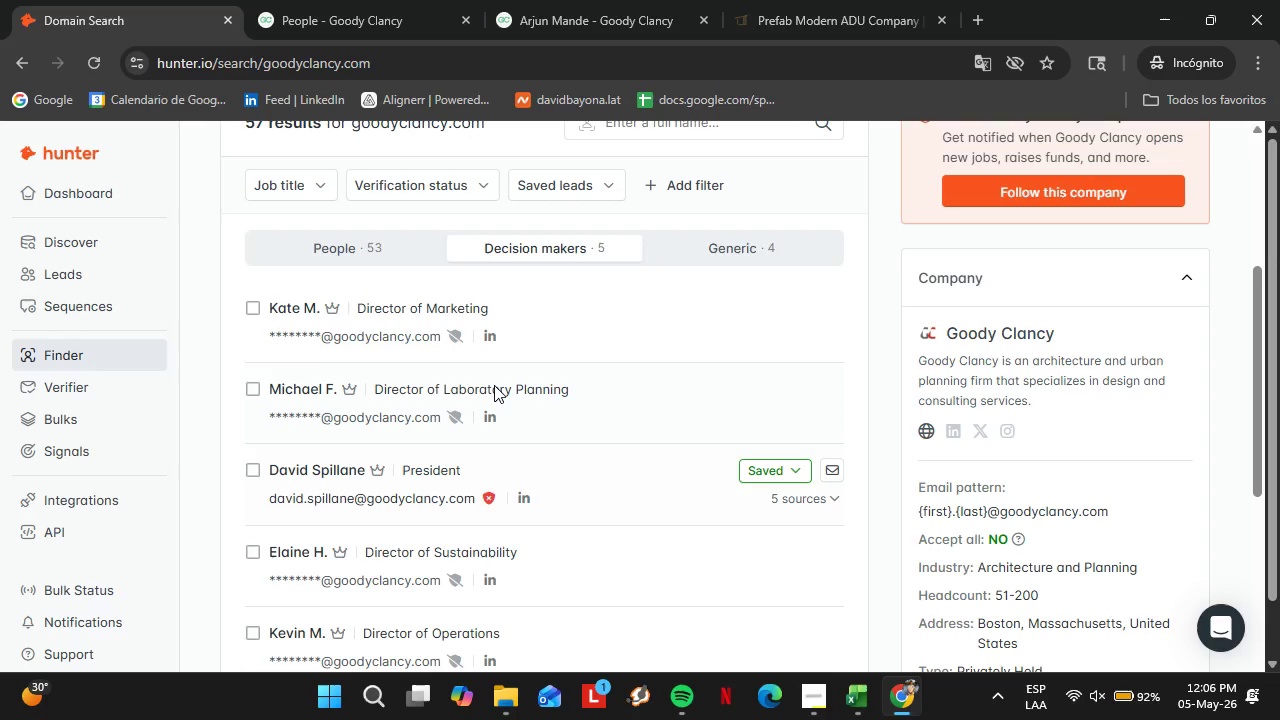 
left_click([430, 390])
 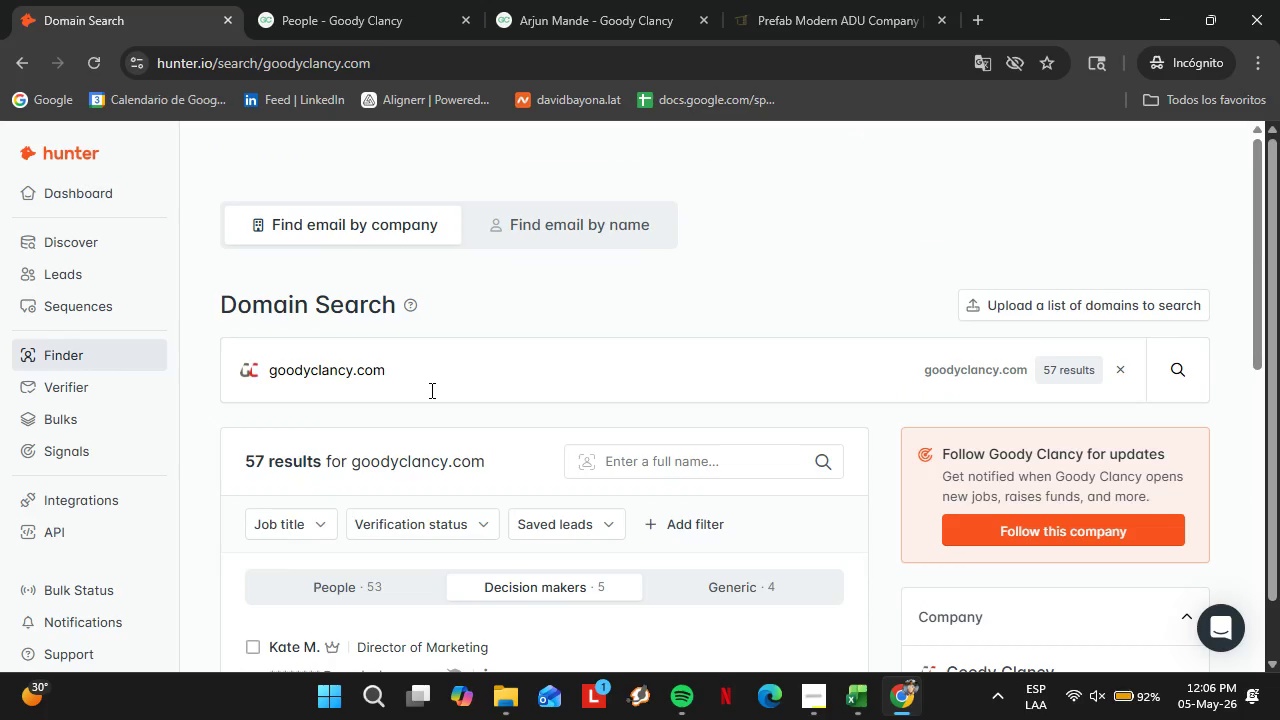 
scroll: coordinate [494, 385], scroll_direction: up, amount: 8.0
 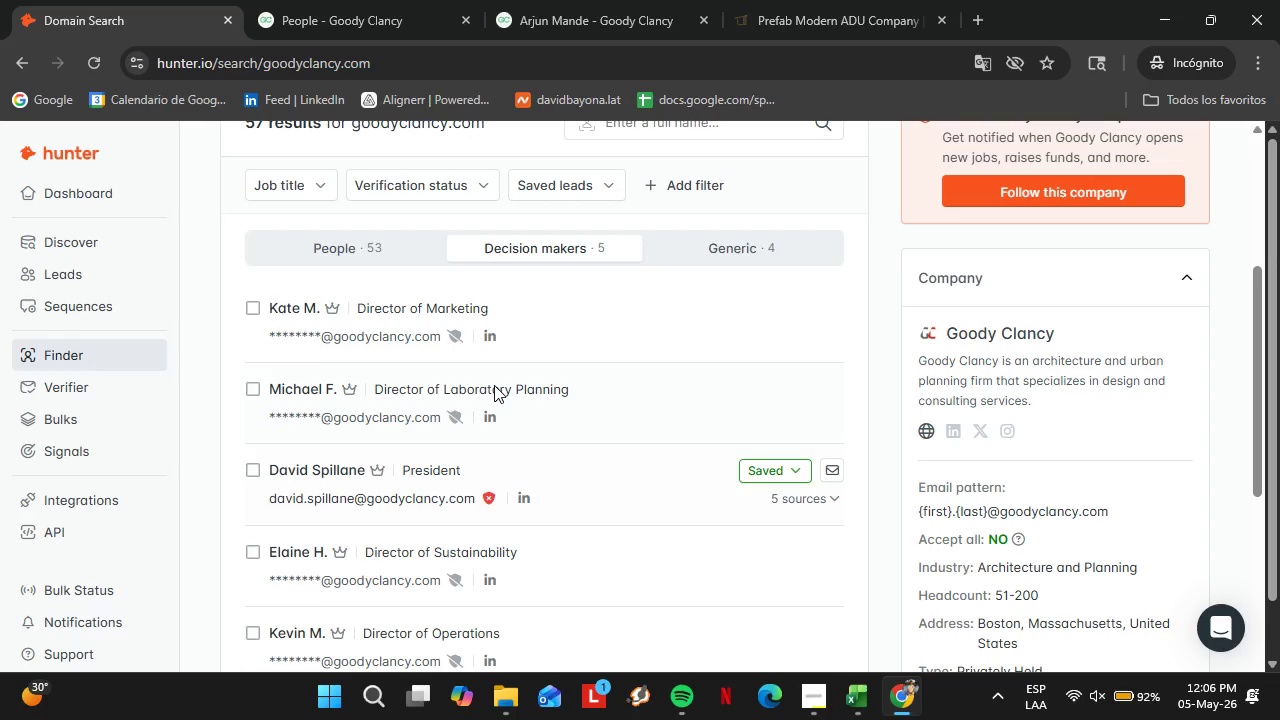 
double_click([430, 390])
 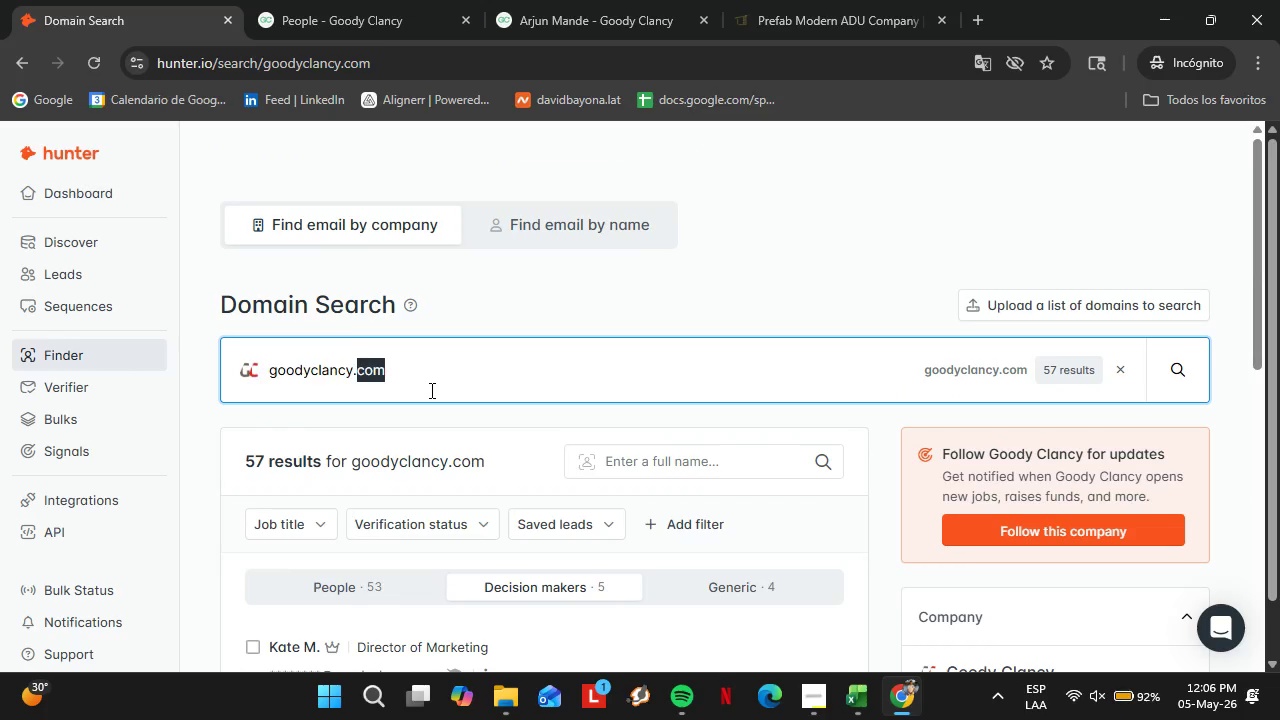 
triple_click([430, 390])
 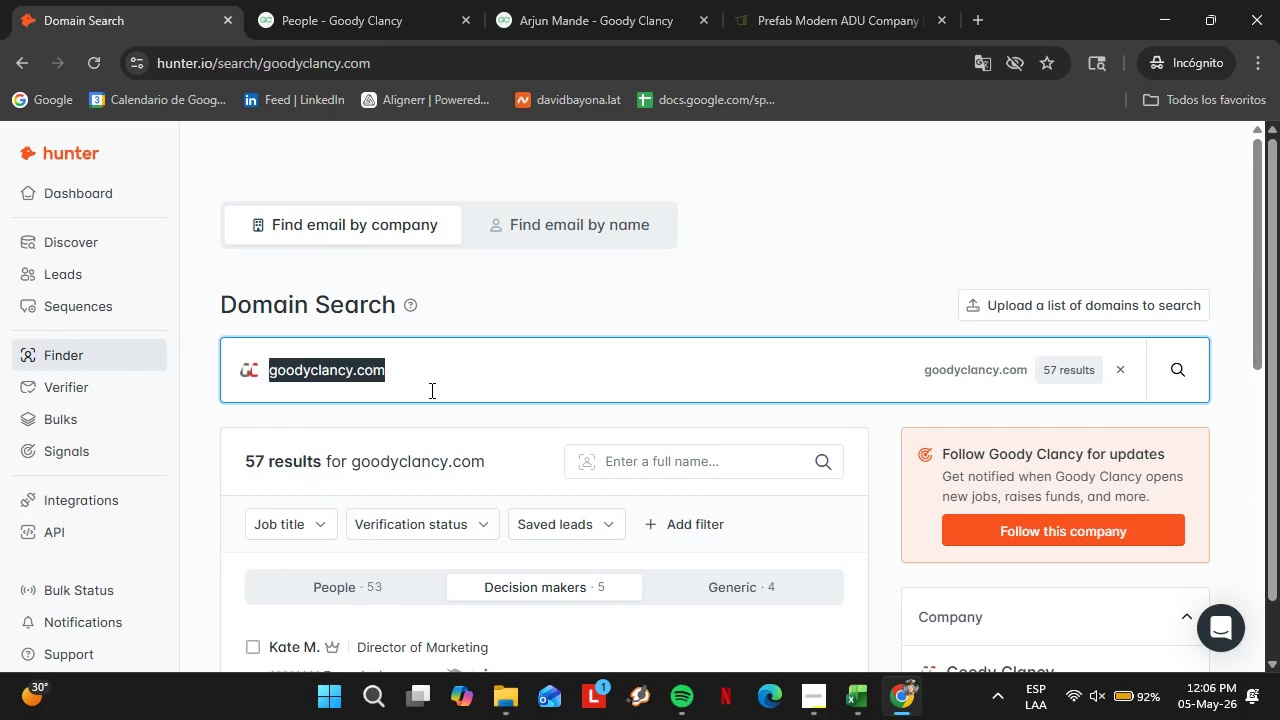 
scroll: coordinate [486, 376], scroll_direction: up, amount: 1.0
 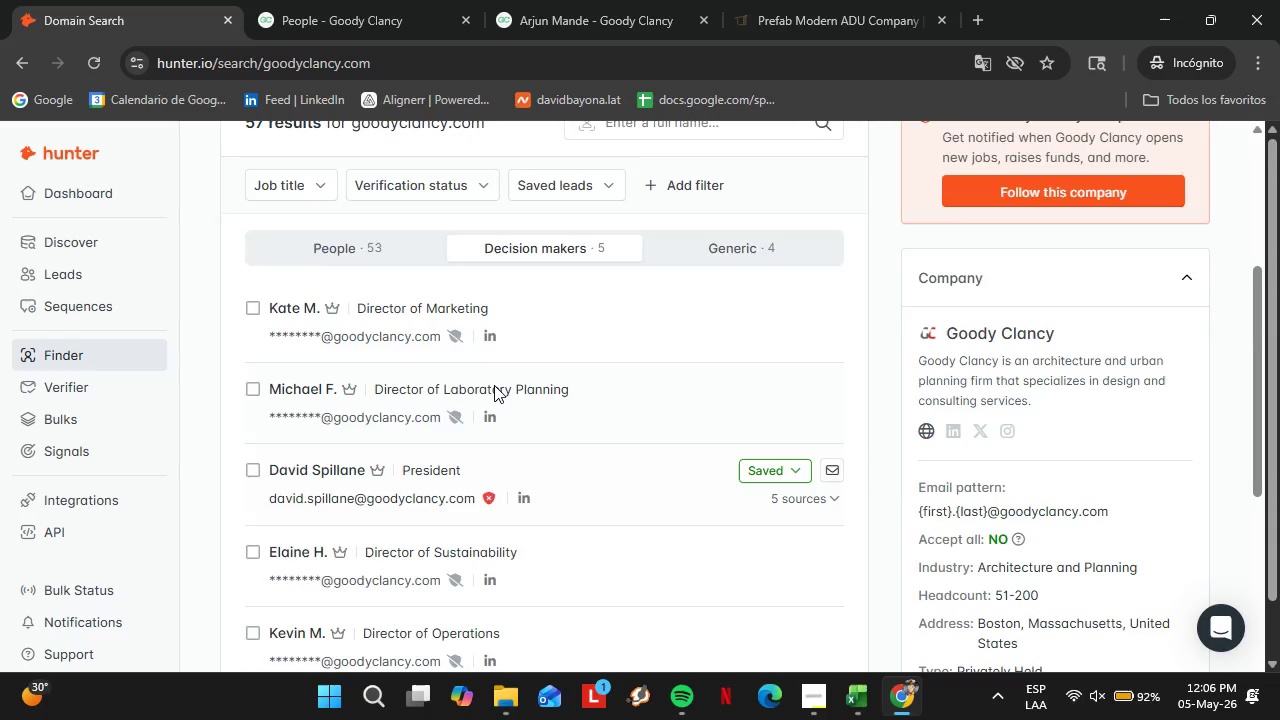 
triple_click([430, 390])
 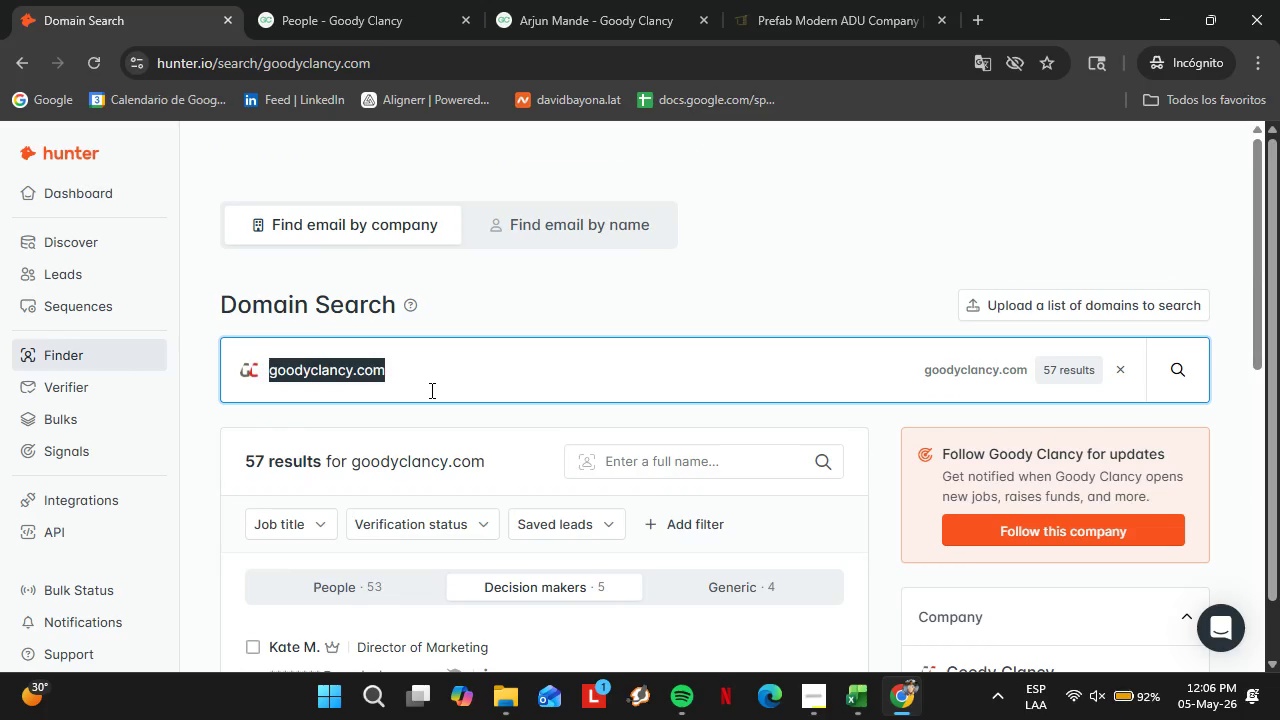 
triple_click([430, 390])
 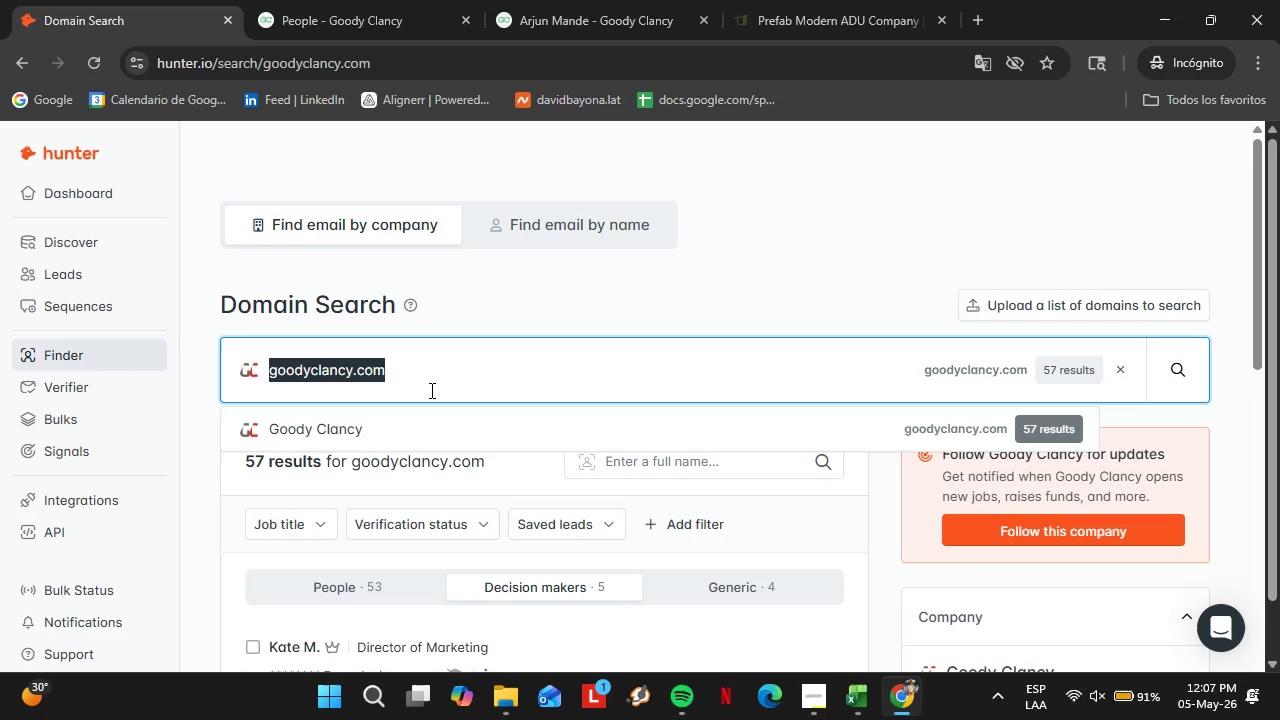 
wait(39.02)
 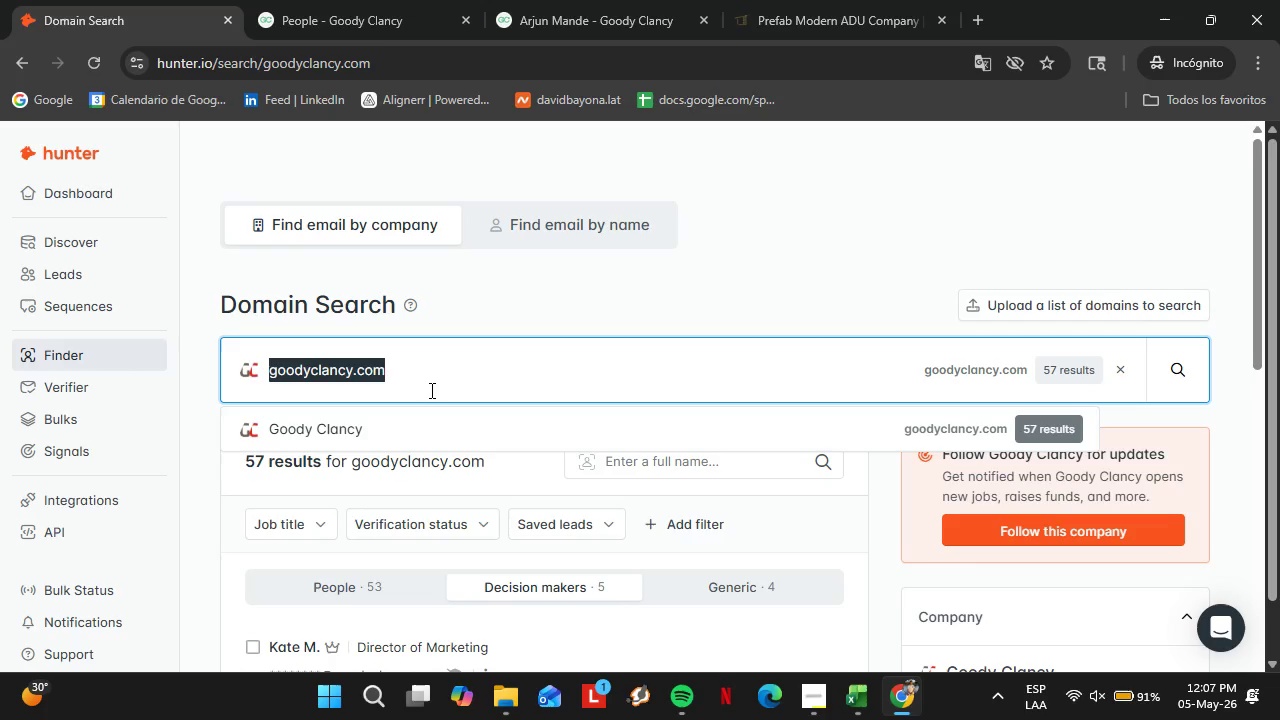 
type(barliswedlick.com)
 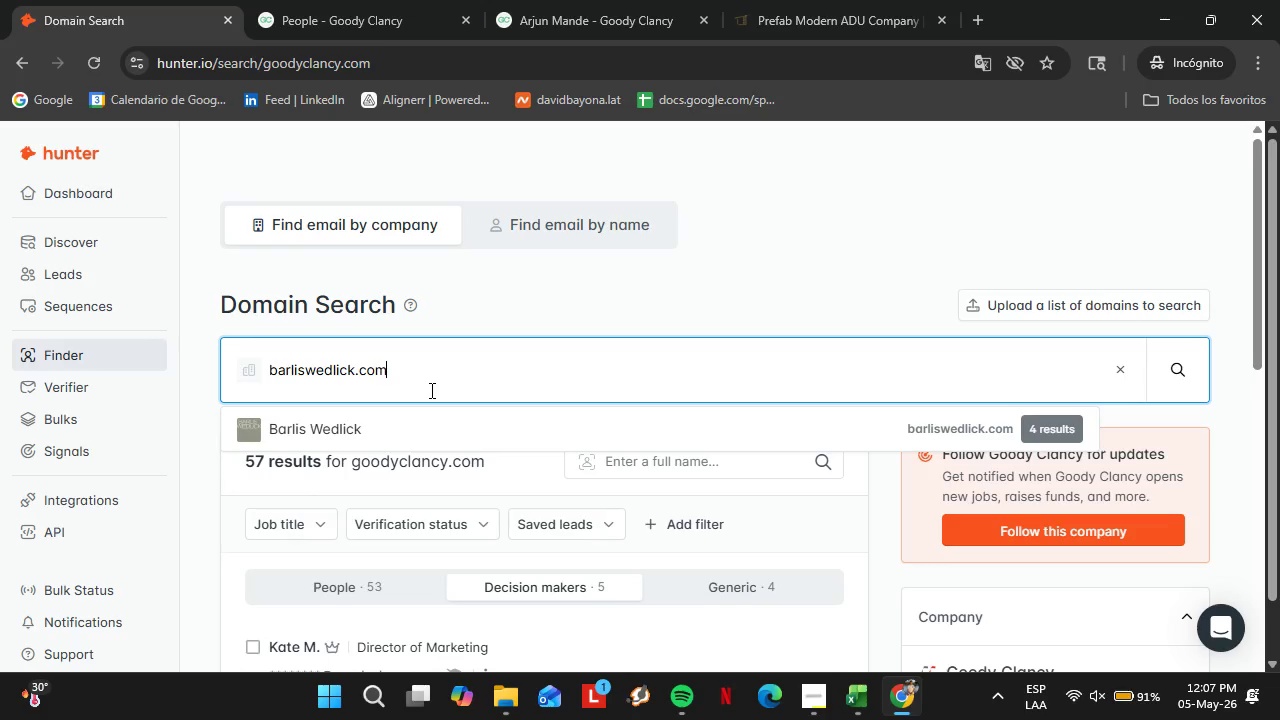 
key(Enter)
 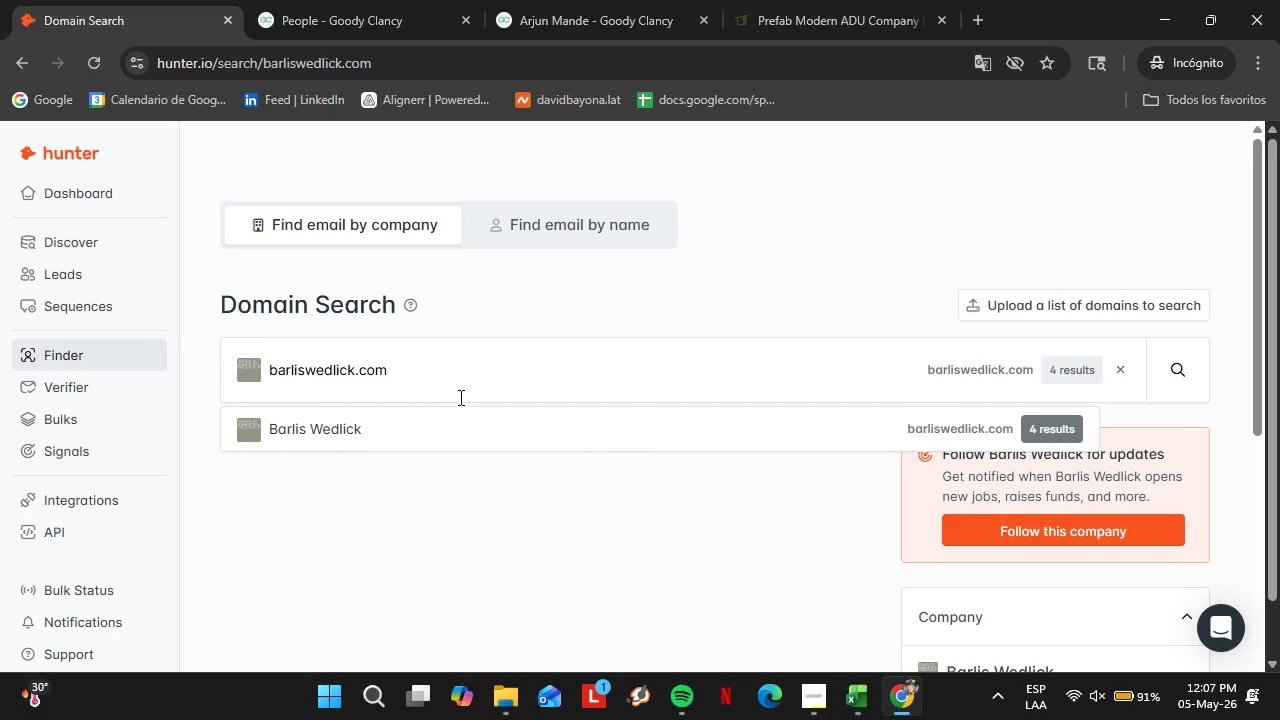 
left_click([392, 435])
 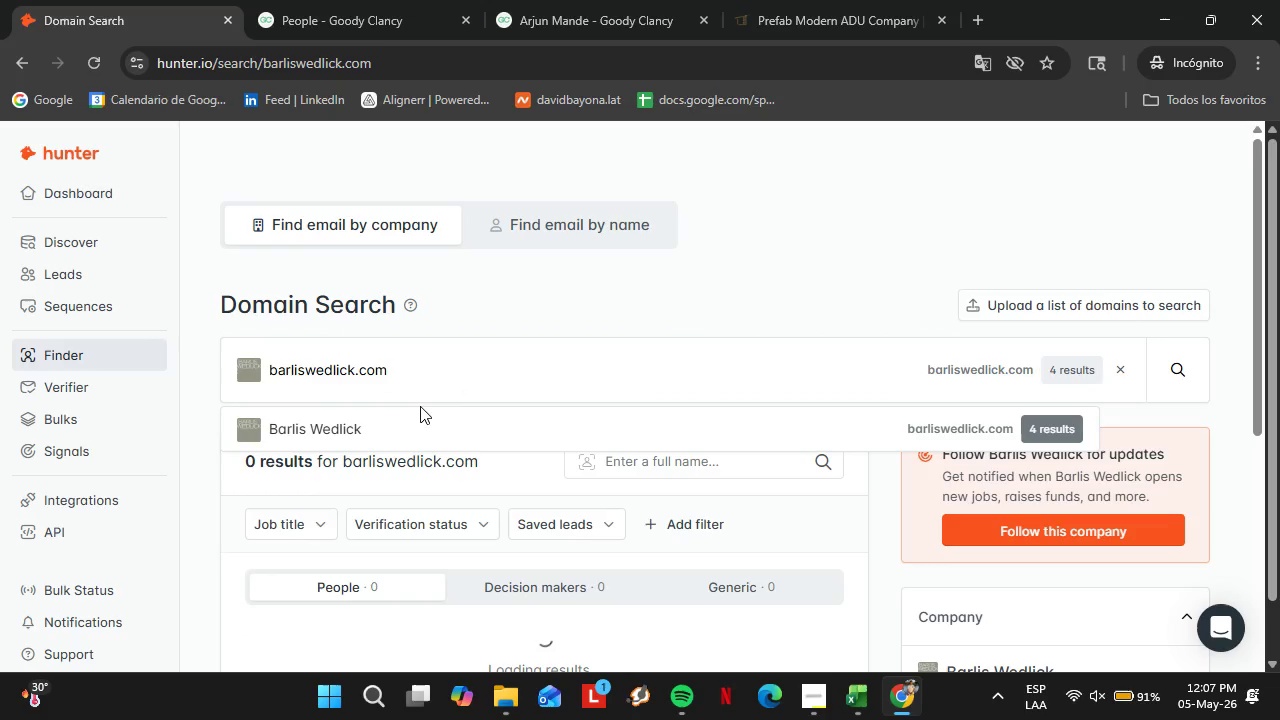 
scroll: coordinate [445, 422], scroll_direction: down, amount: 4.0
 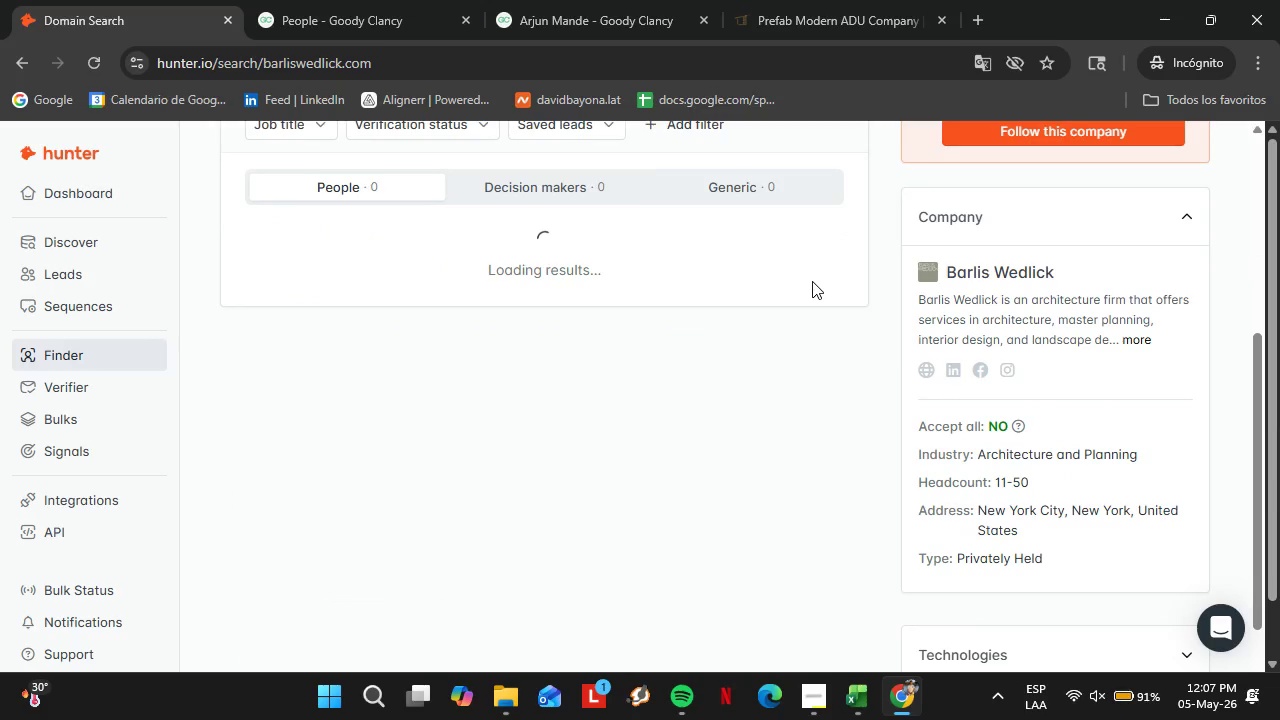 
left_click([782, 277])
 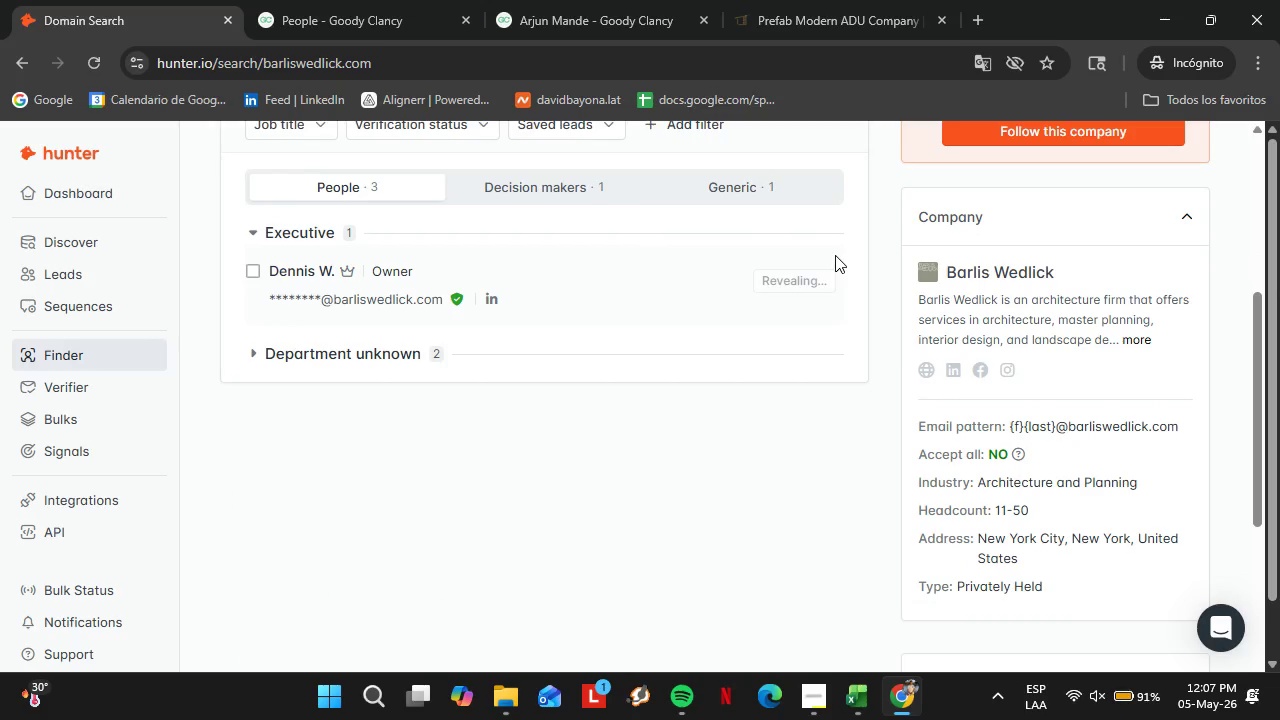 
left_click([756, 272])
 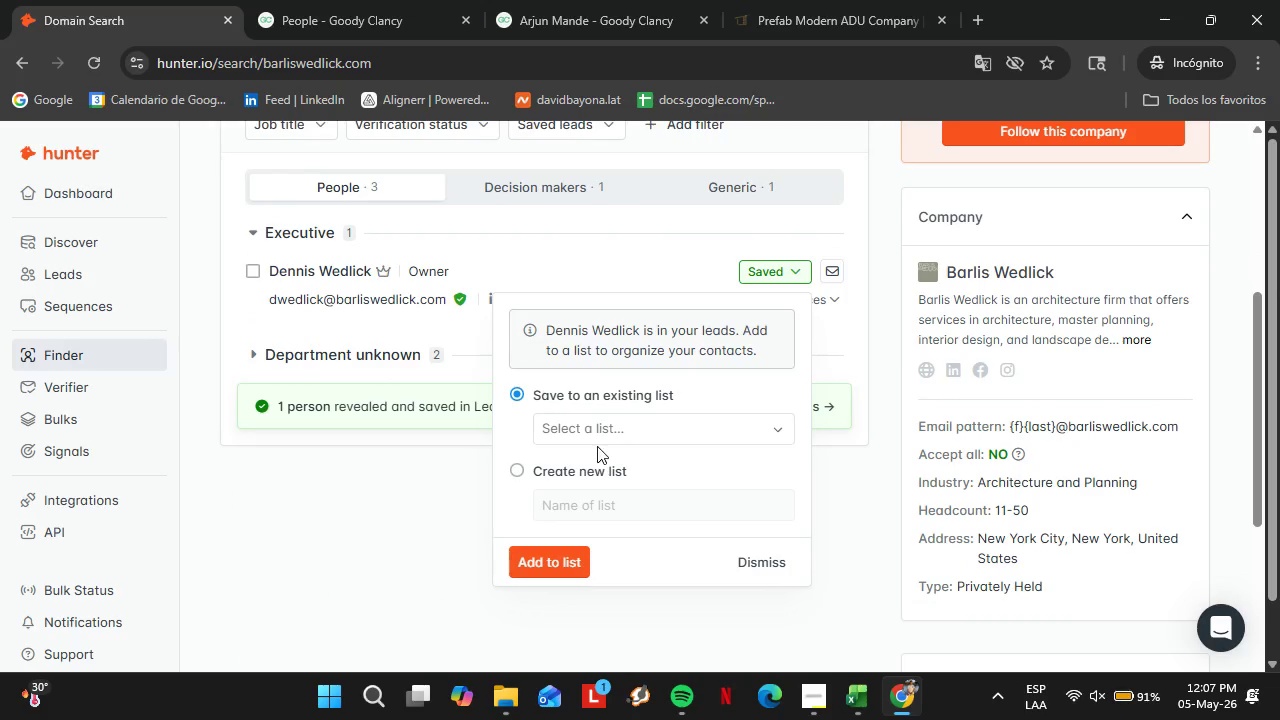 
left_click([596, 439])
 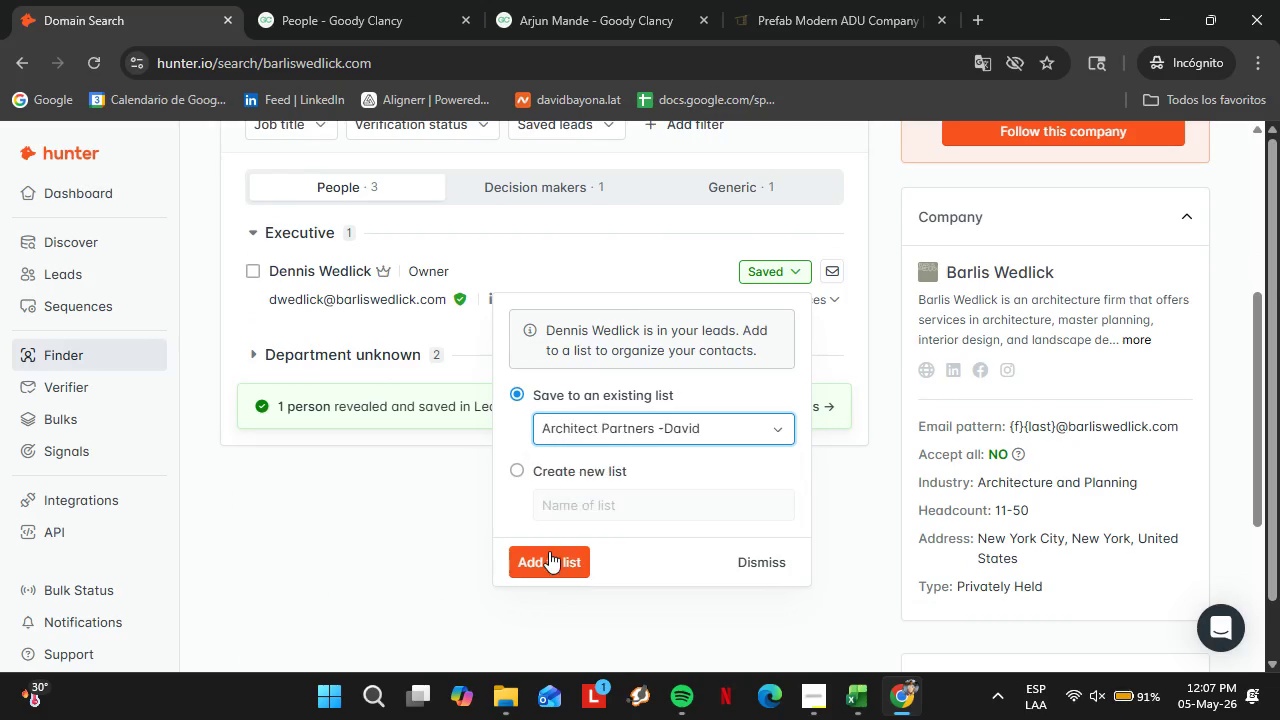 
double_click([529, 572])
 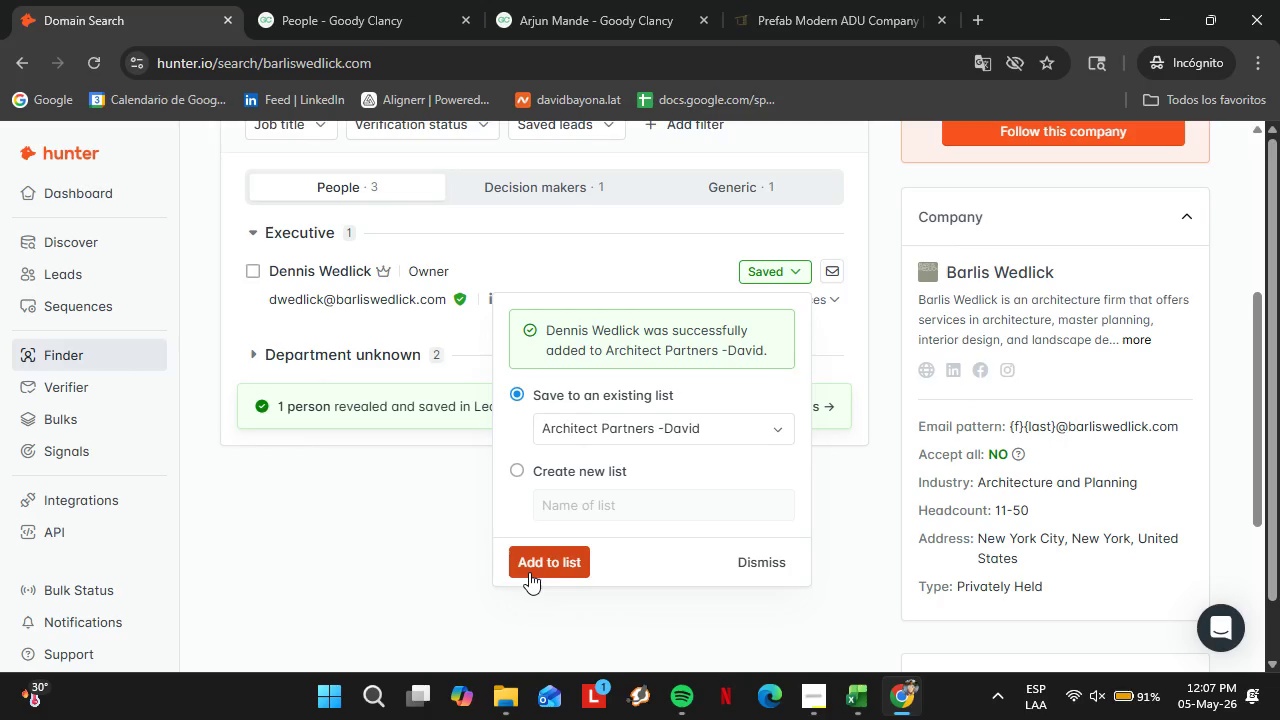 
wait(18.42)
 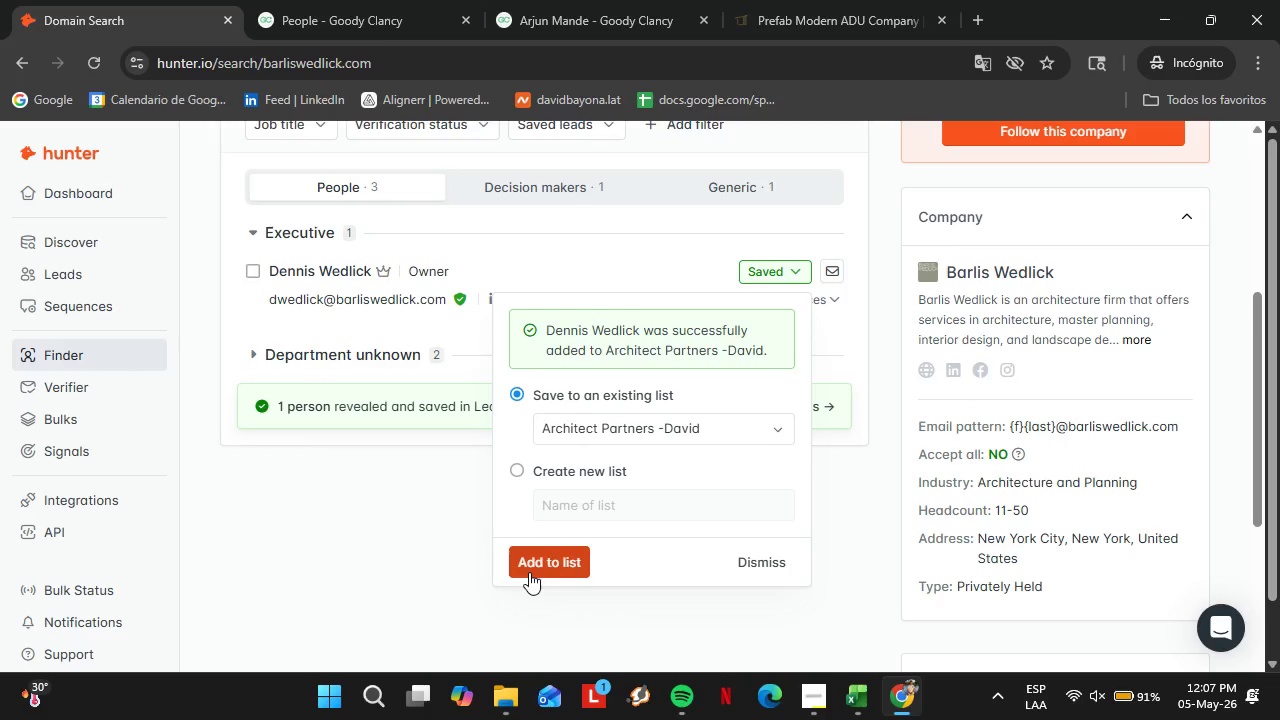 
double_click([755, 562])
 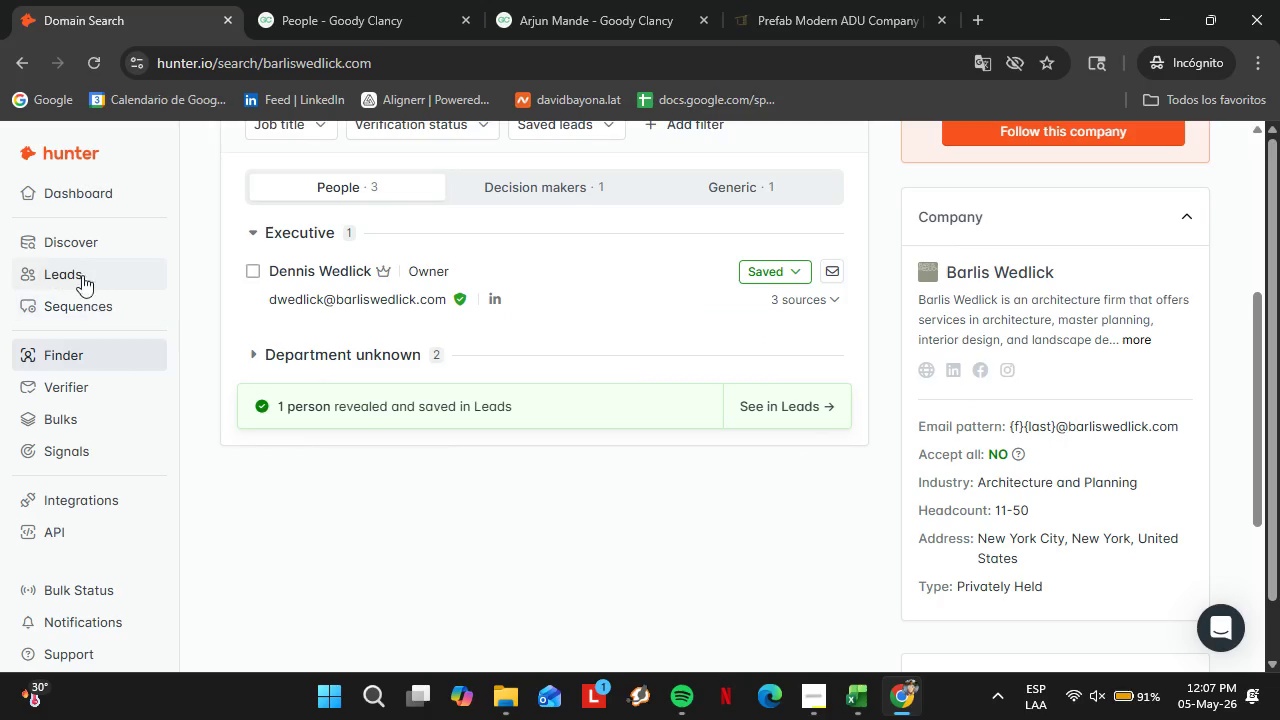 
left_click([80, 269])
 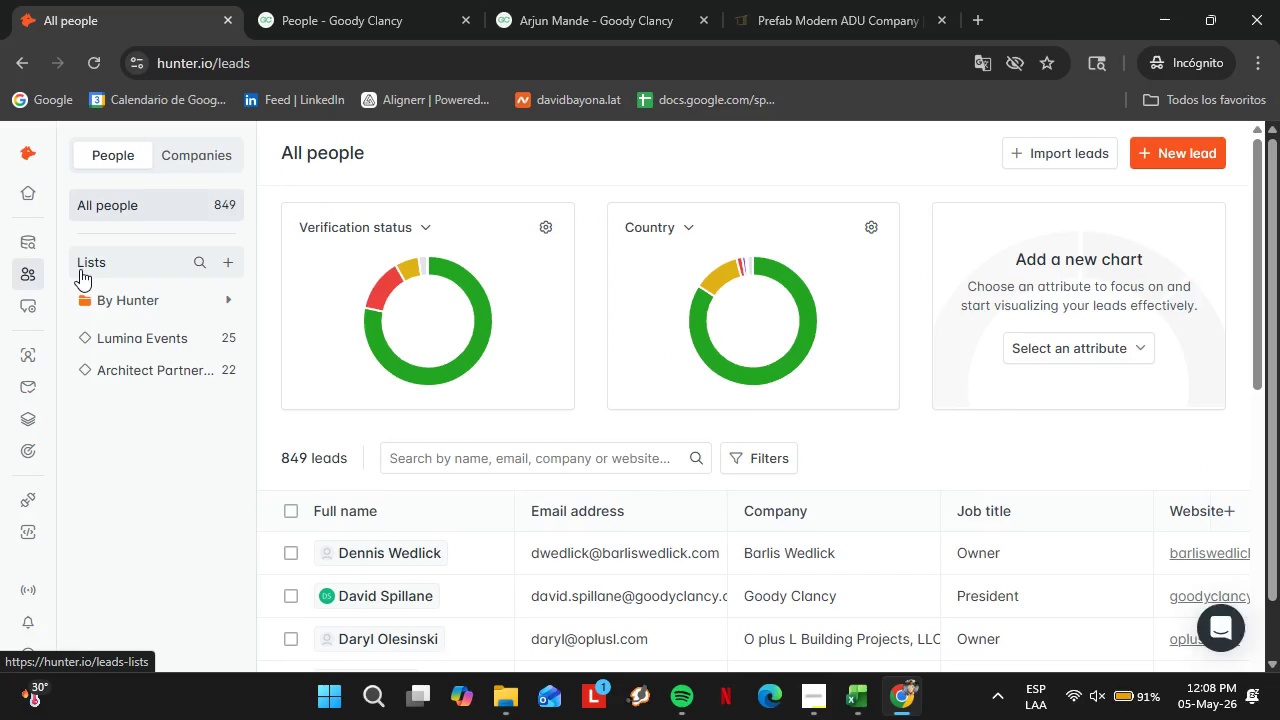 
wait(12.12)
 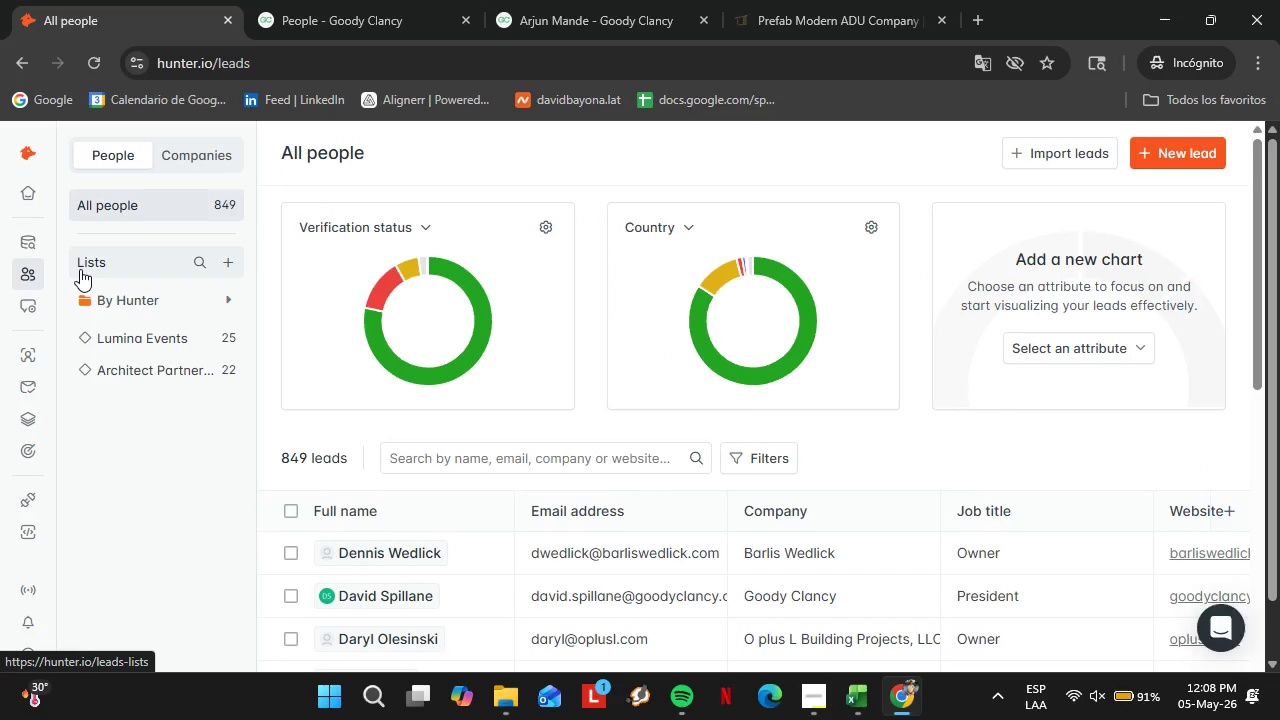 
left_click([183, 378])
 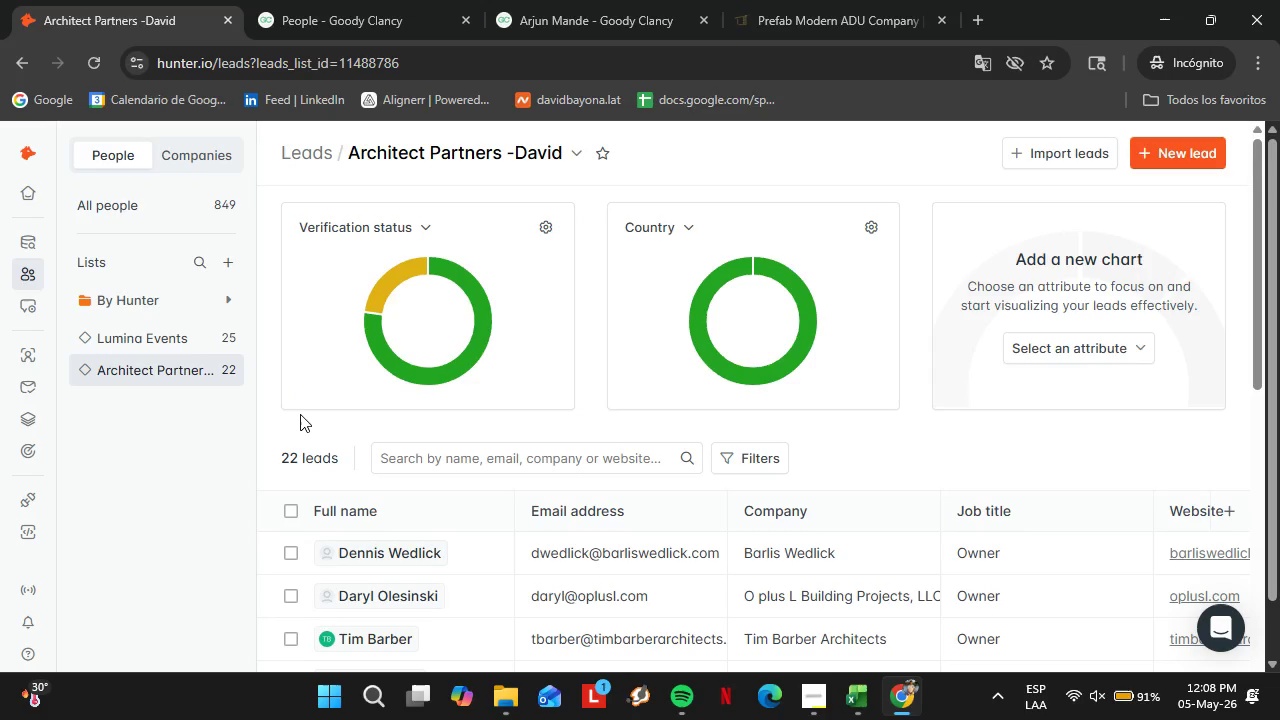 
wait(7.51)
 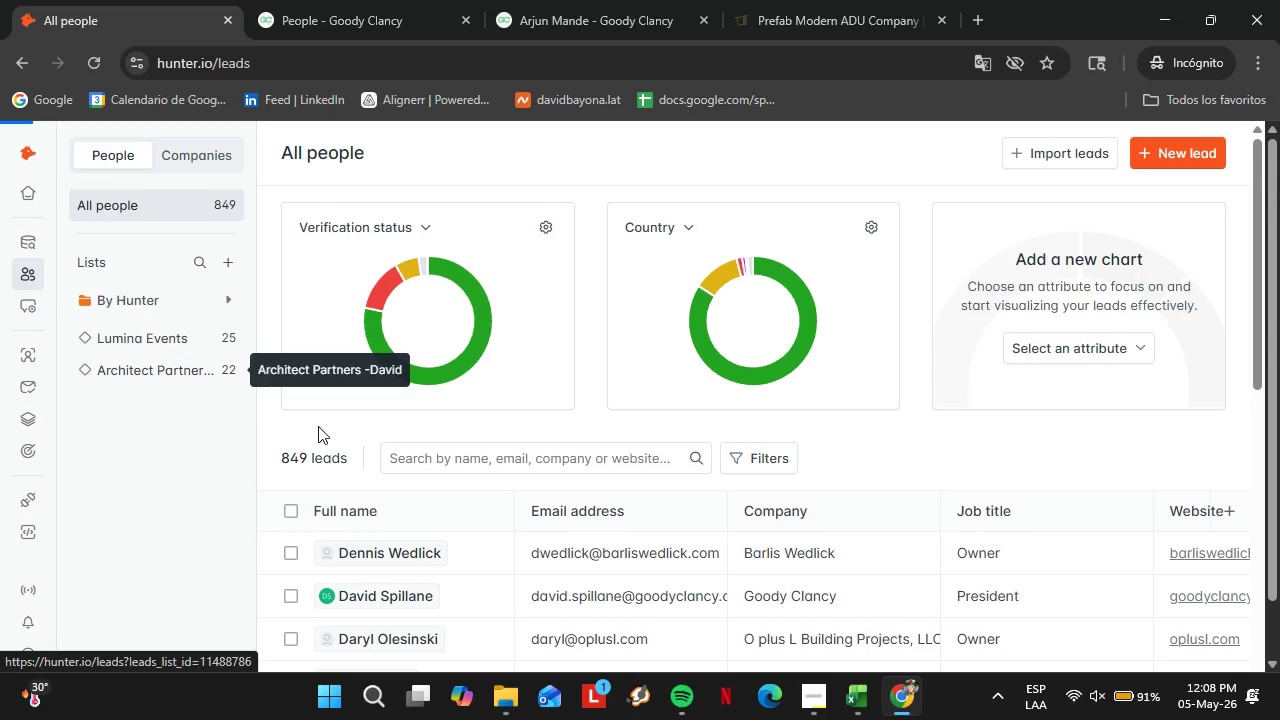 
scroll: coordinate [691, 569], scroll_direction: down, amount: 8.0
 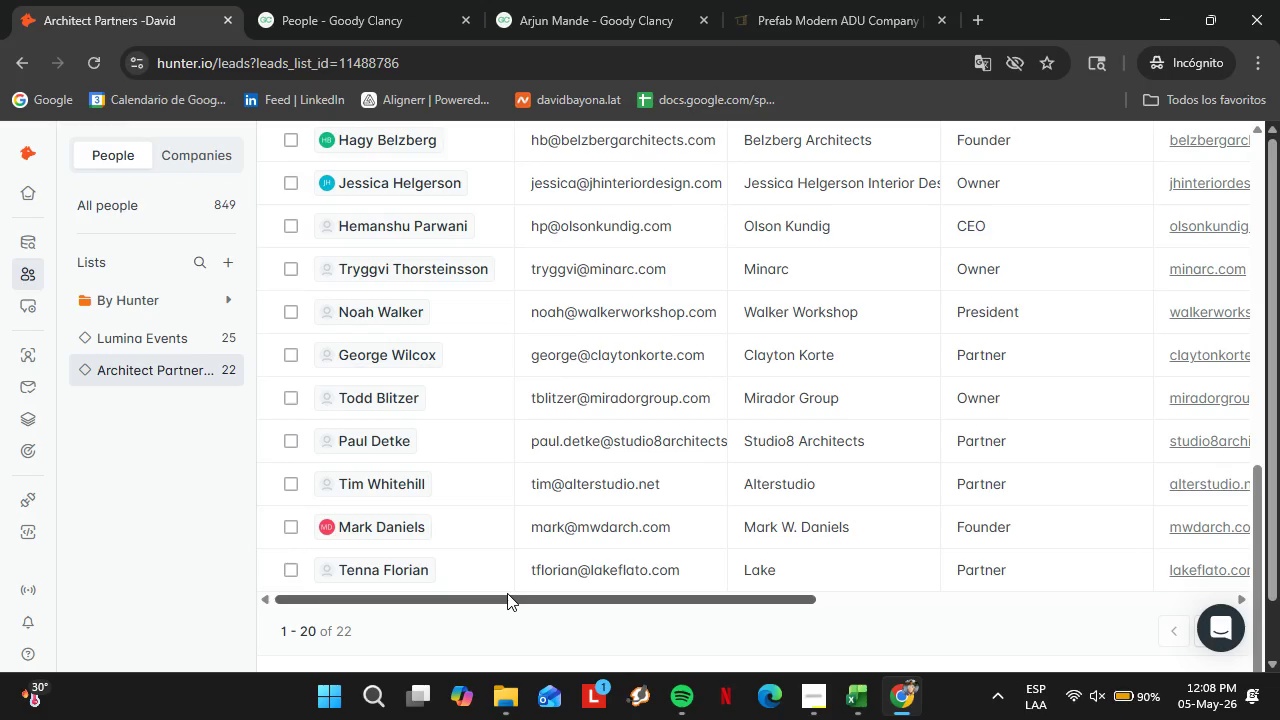 
left_click_drag(start_coordinate=[508, 593], to_coordinate=[1024, 617])
 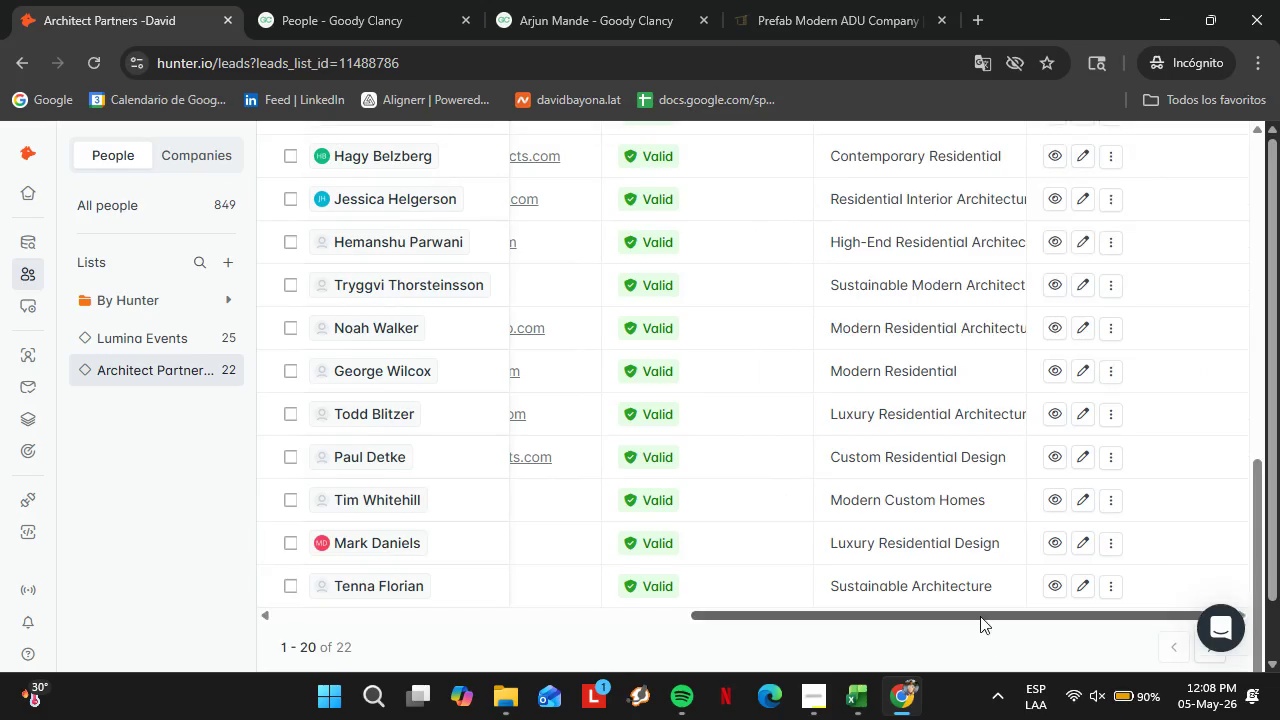 
scroll: coordinate [972, 608], scroll_direction: up, amount: 6.0
 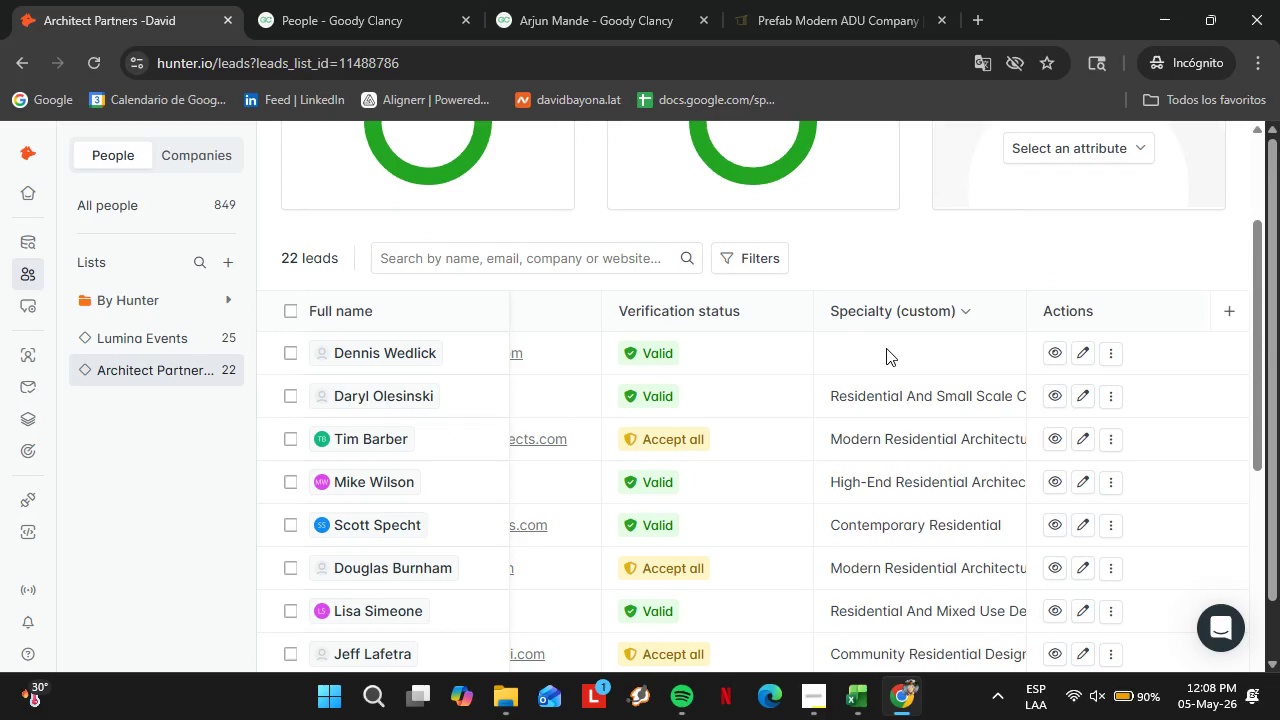 
double_click([886, 348])
 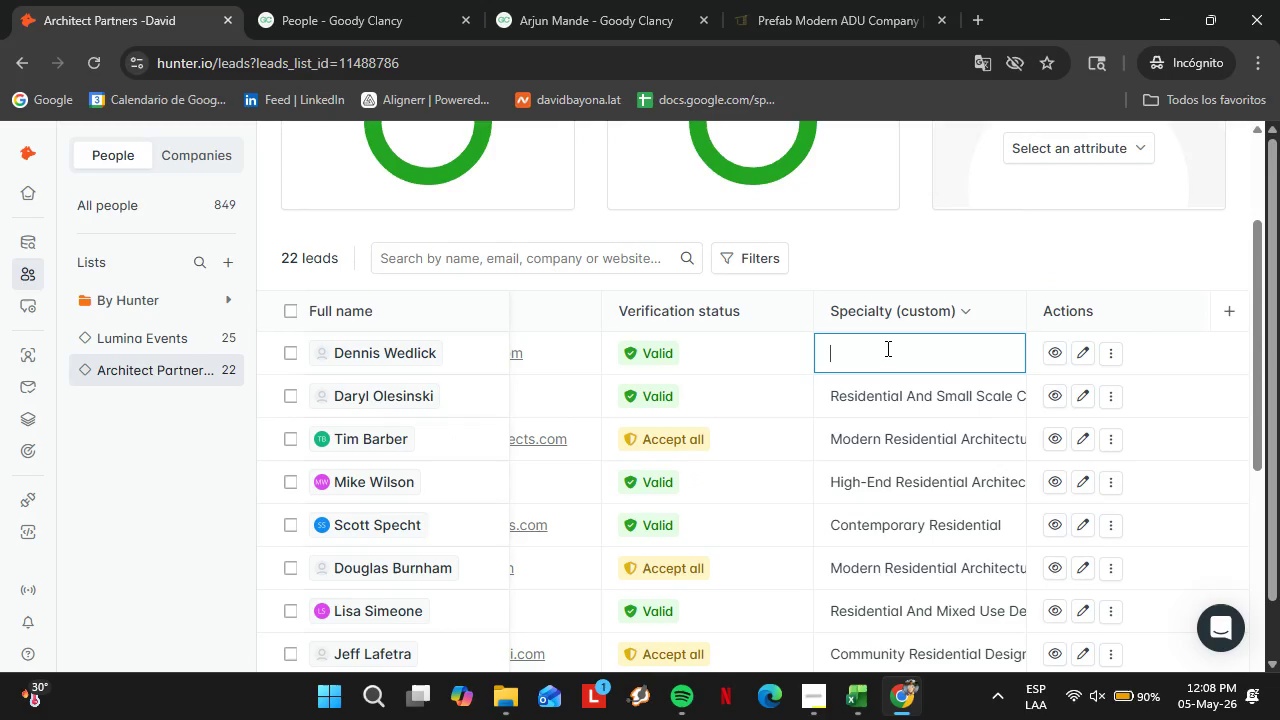 
triple_click([886, 348])
 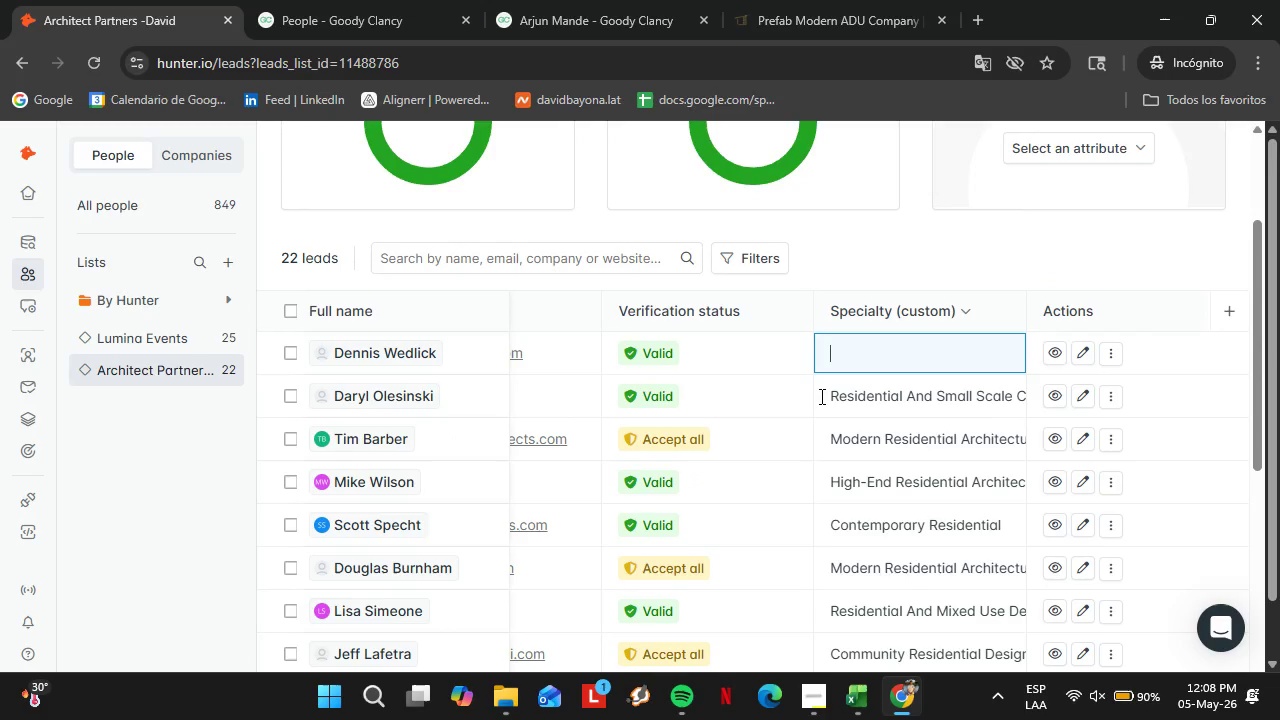 
scroll: coordinate [752, 374], scroll_direction: down, amount: 6.0
 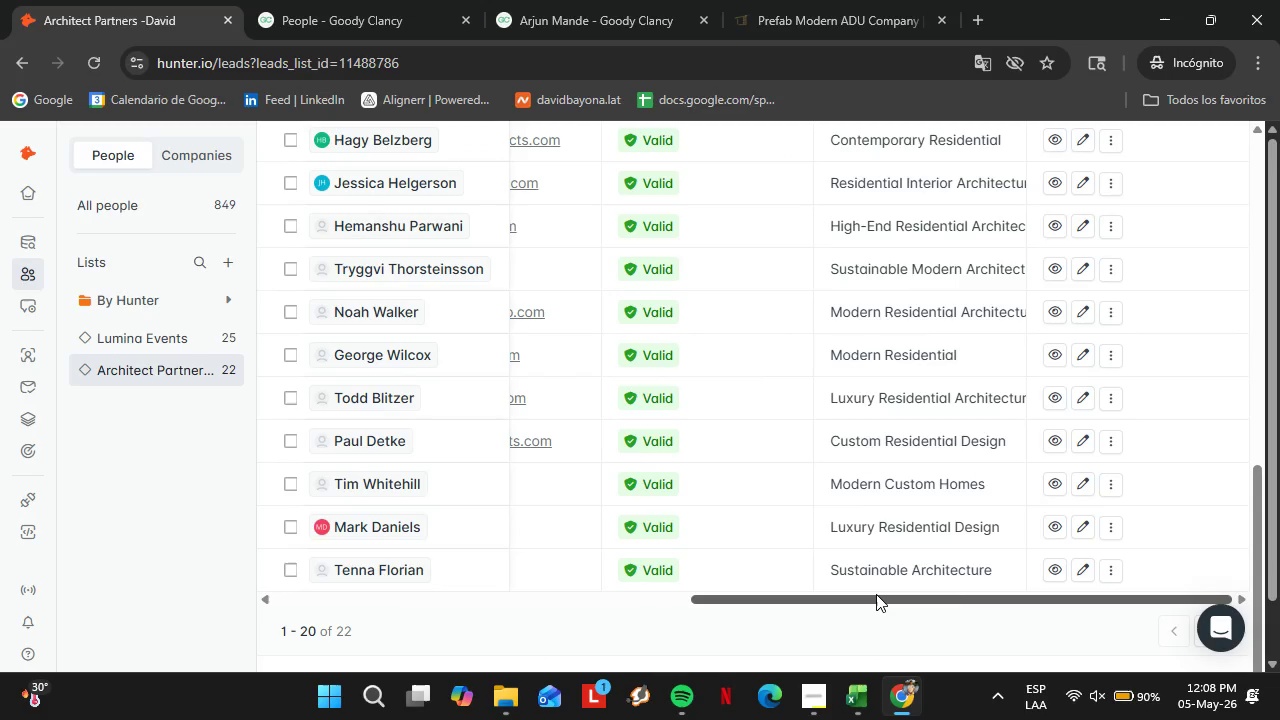 
left_click_drag(start_coordinate=[876, 594], to_coordinate=[868, 598])
 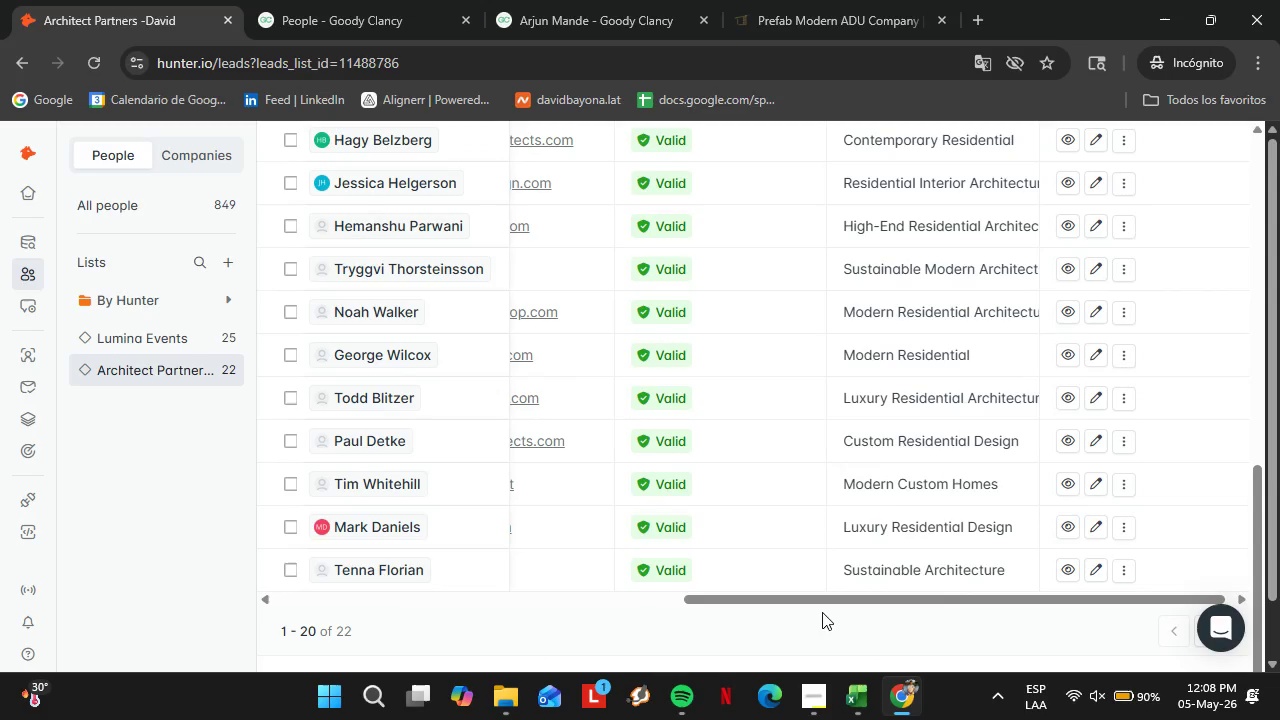 
left_click_drag(start_coordinate=[811, 609], to_coordinate=[743, 611])
 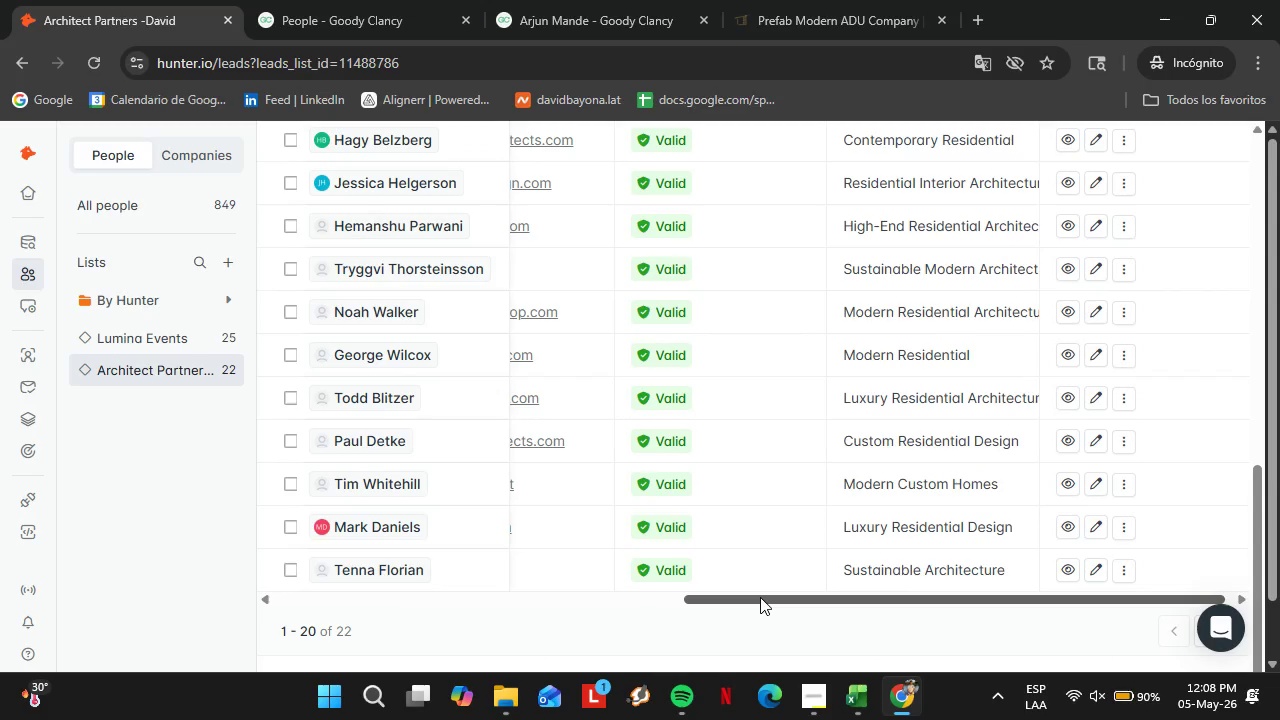 
left_click_drag(start_coordinate=[760, 597], to_coordinate=[683, 587])
 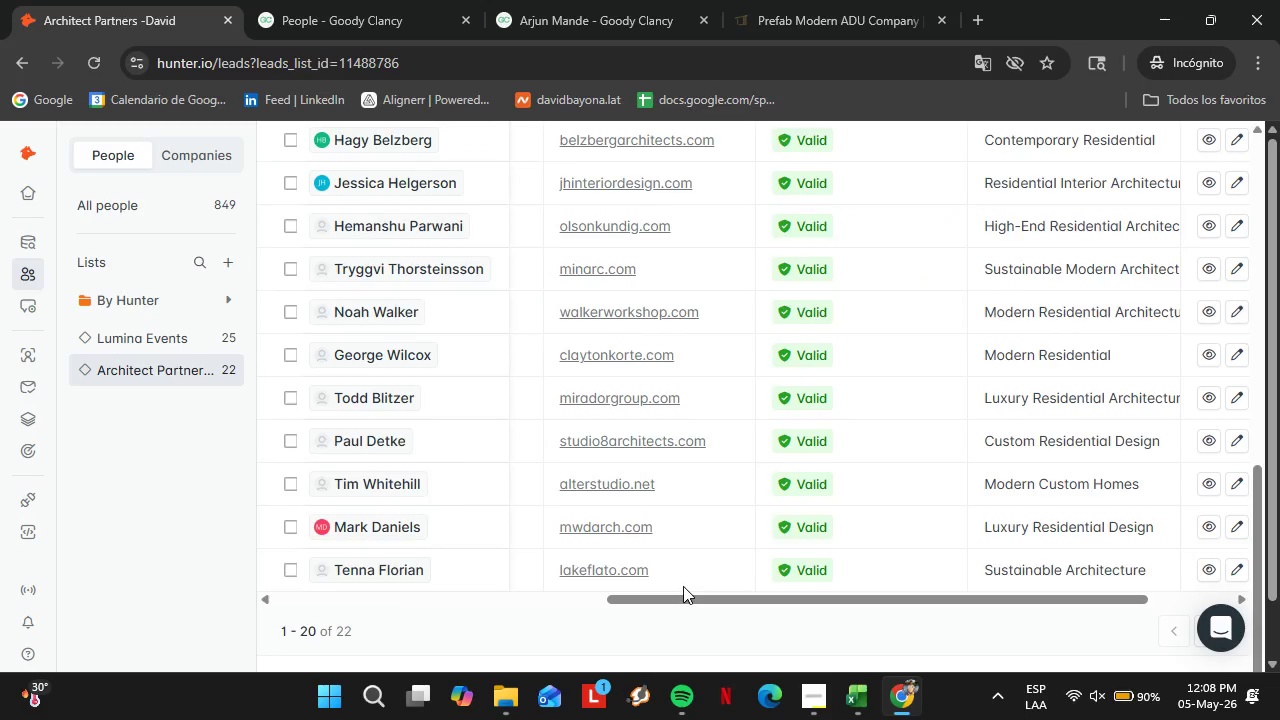 
scroll: coordinate [768, 474], scroll_direction: up, amount: 6.0
 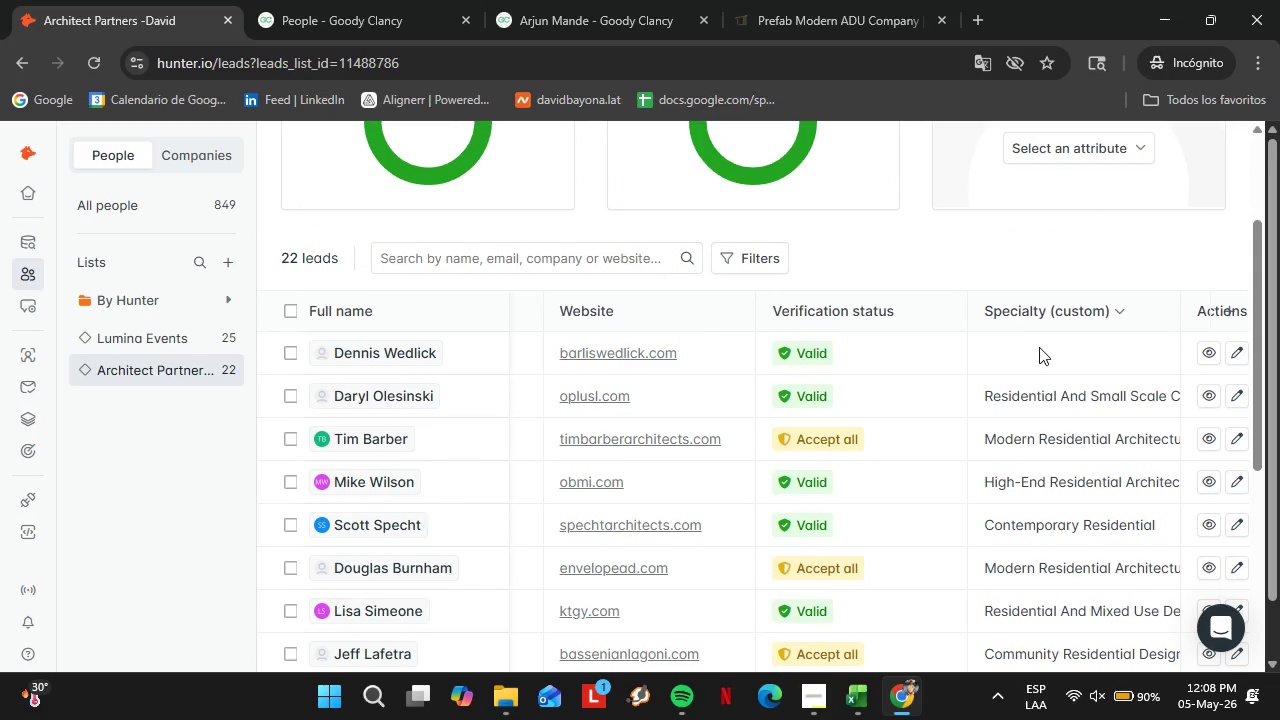 
double_click([1039, 347])
 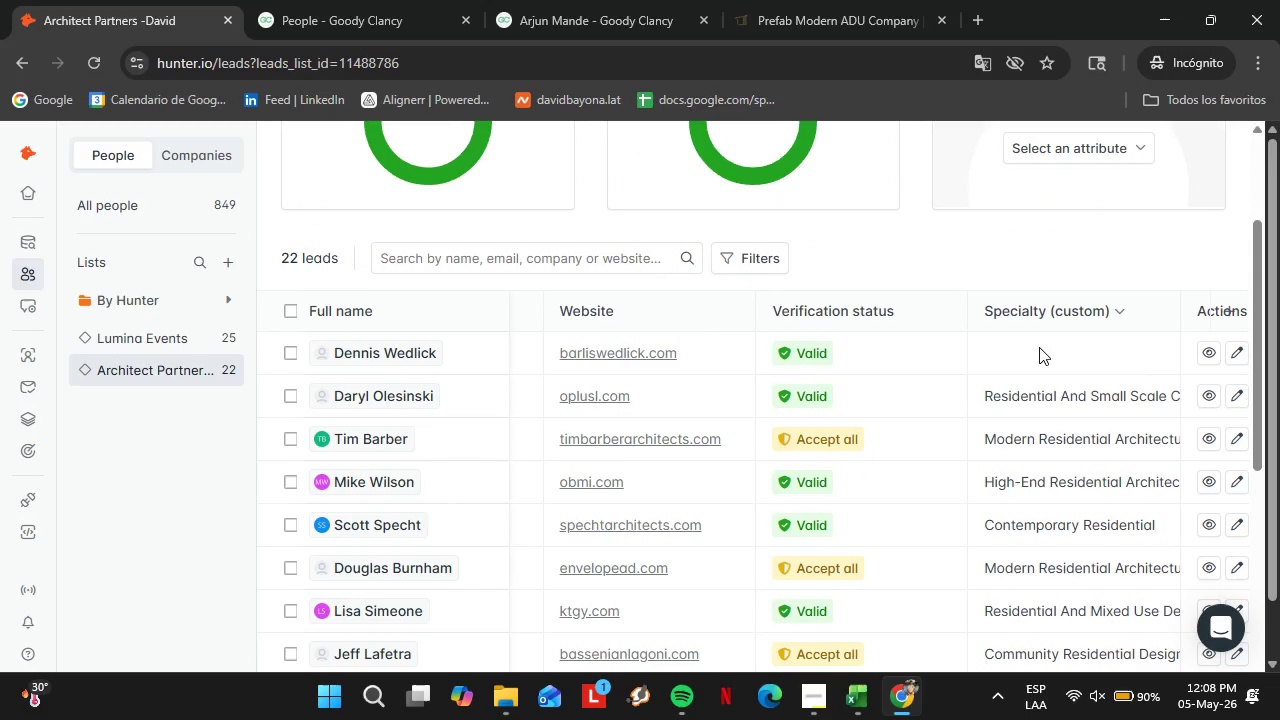 
triple_click([1039, 347])
 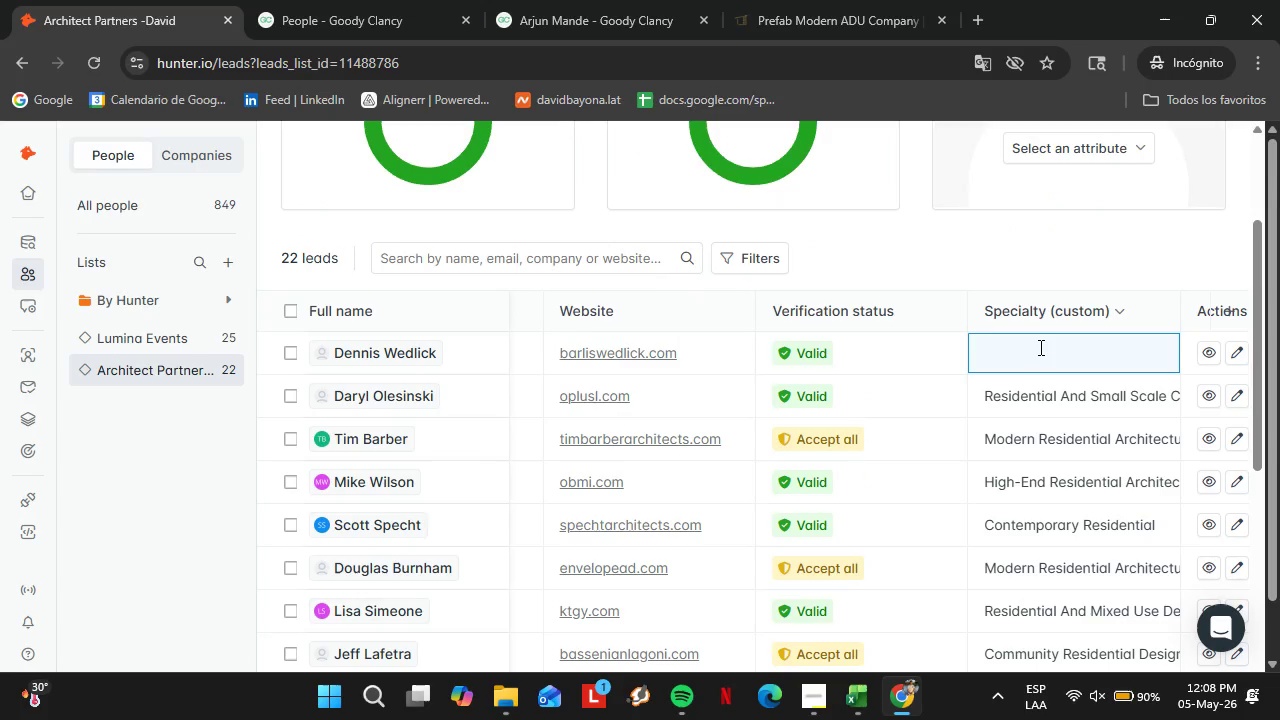 
type(Sustainable Residential Design)
 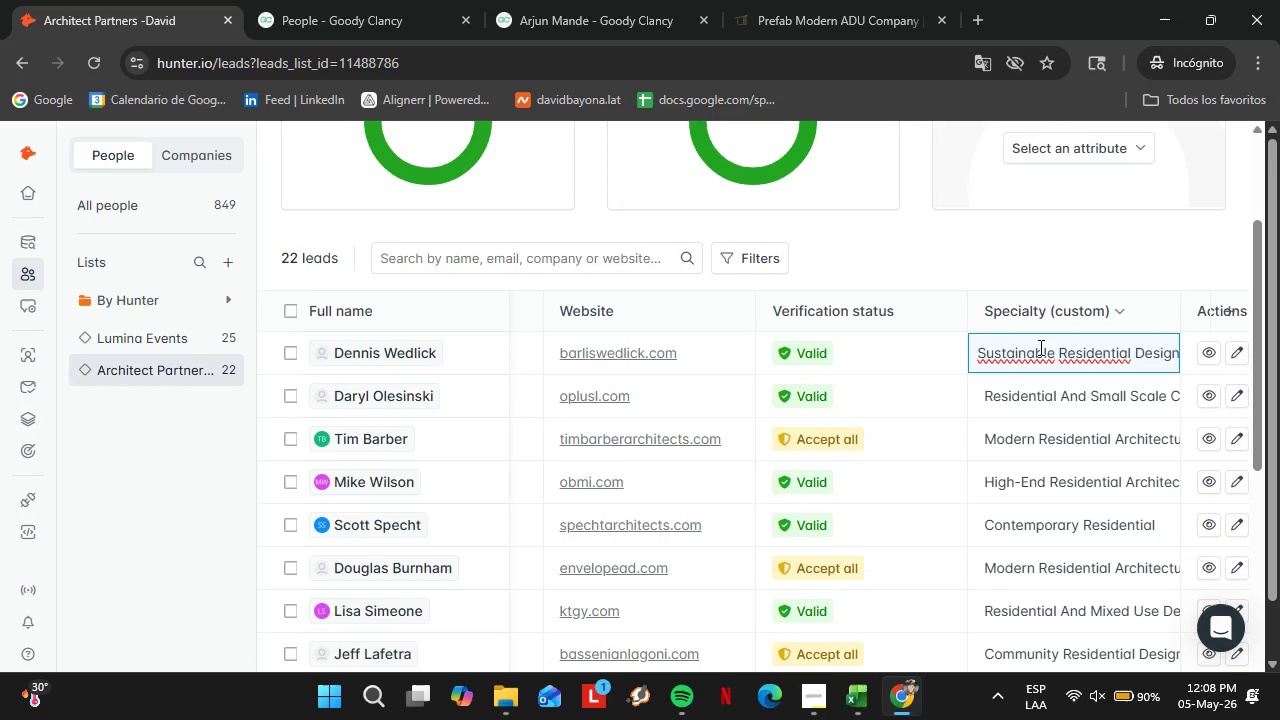 
key(Enter)
 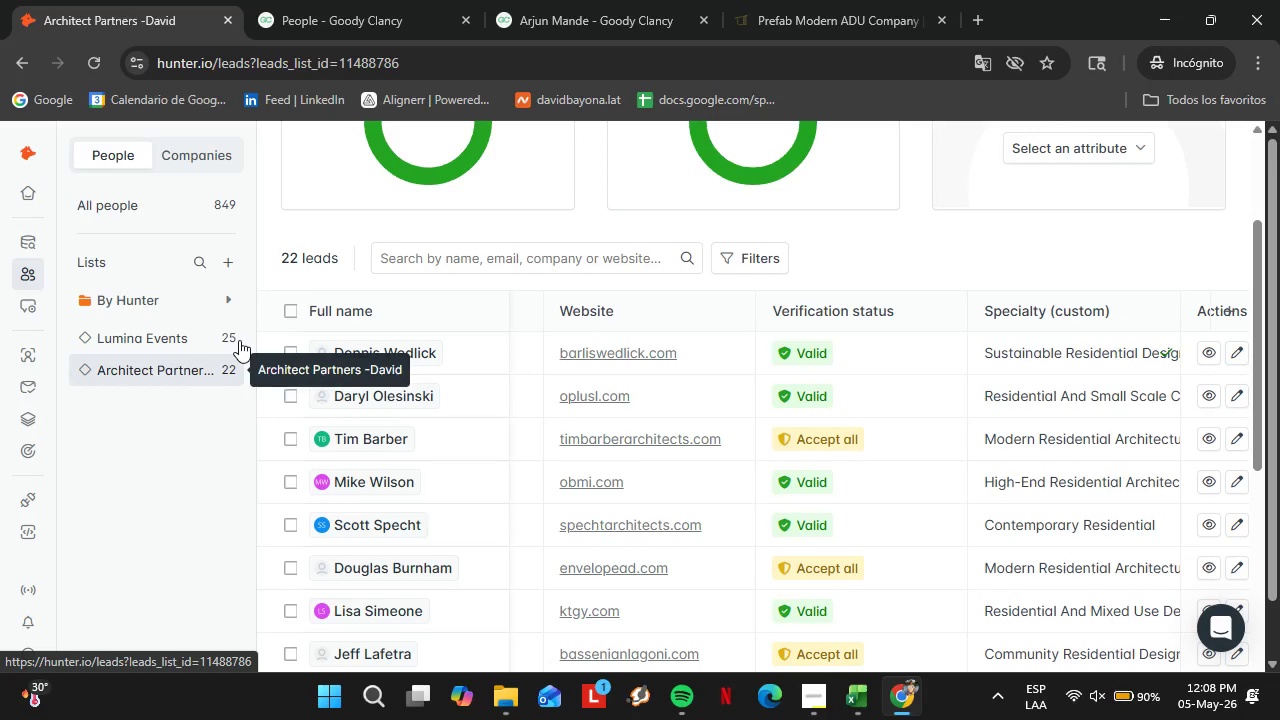 
left_click([54, 363])
 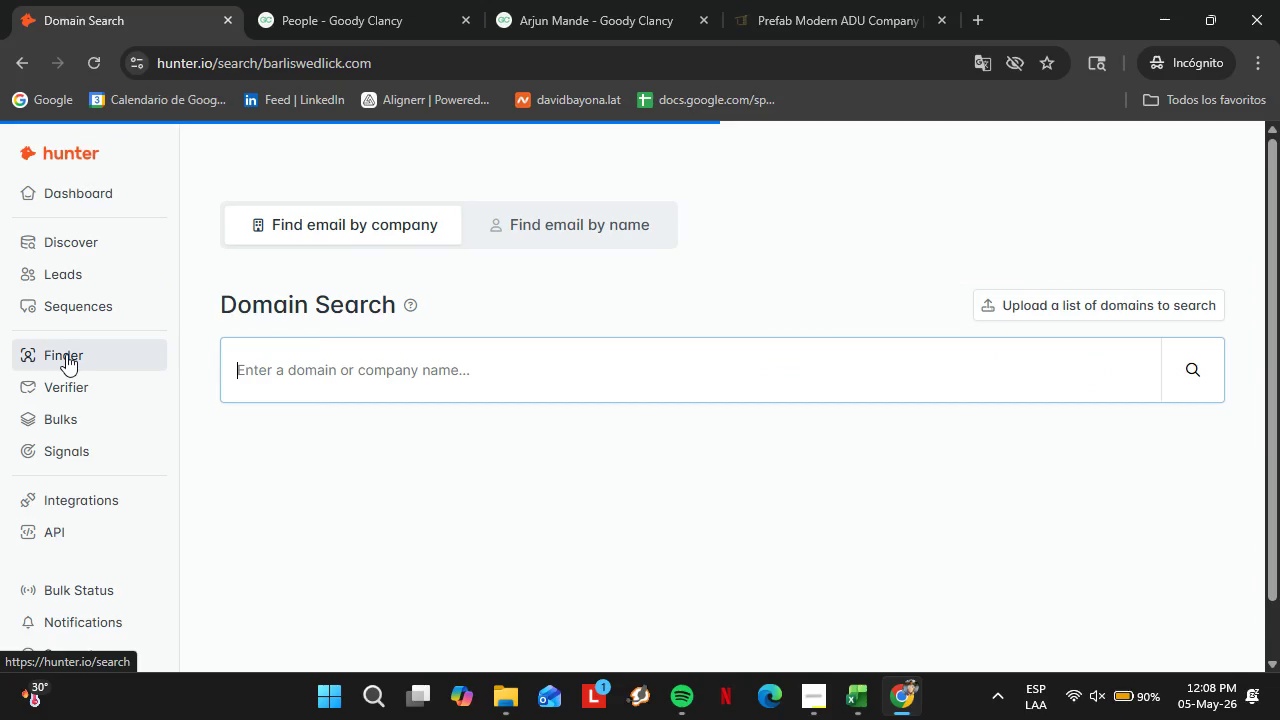 
type(coxiss)
key(Backspace)
type(t)
 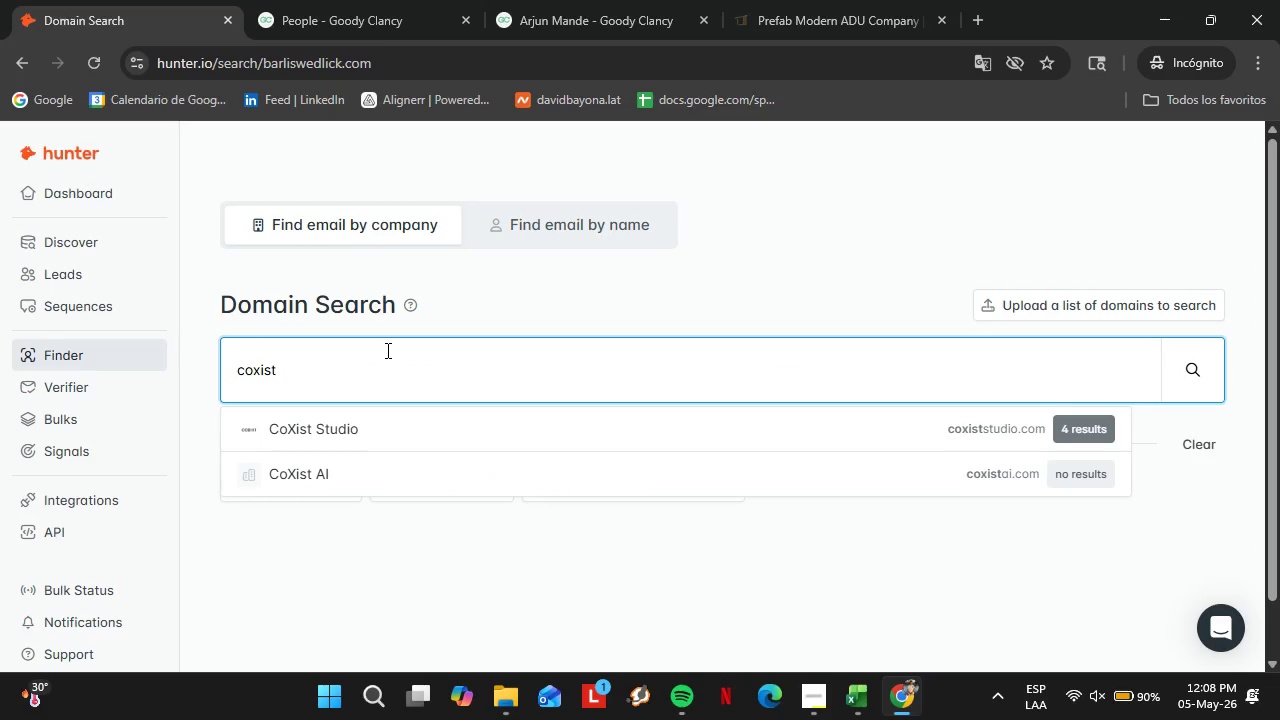 
key(ArrowDown)
 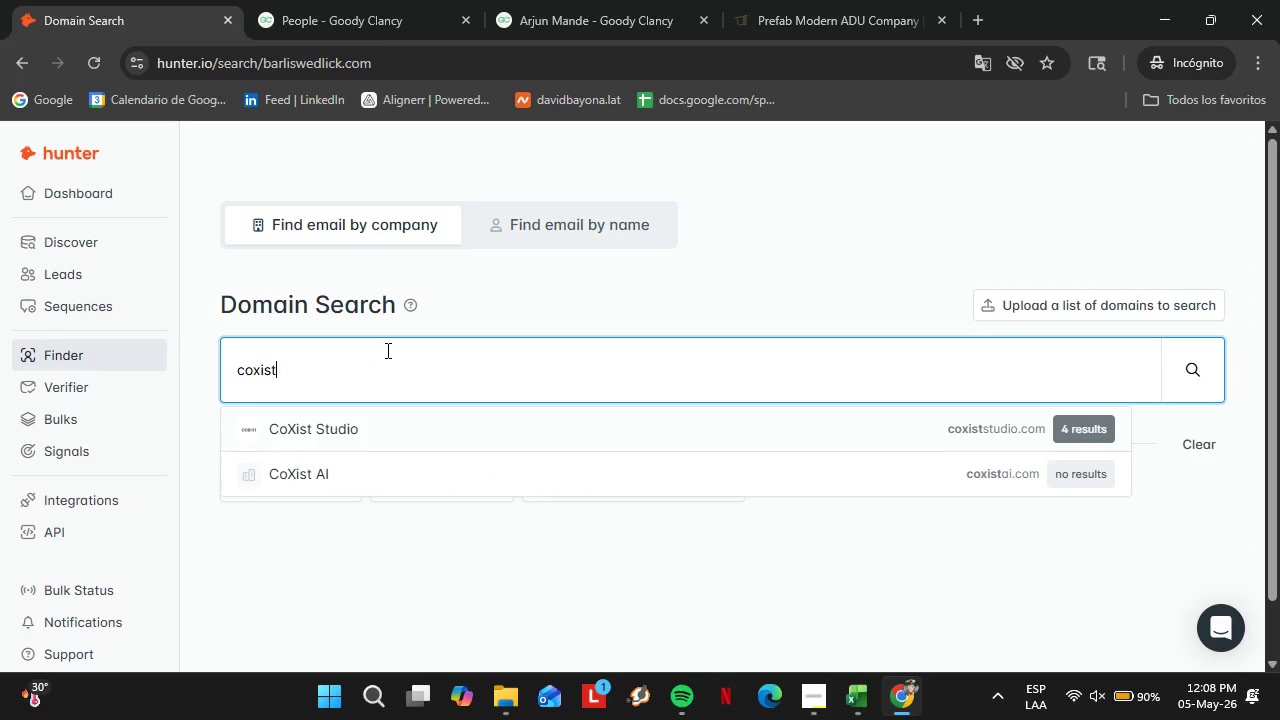 
key(Enter)
 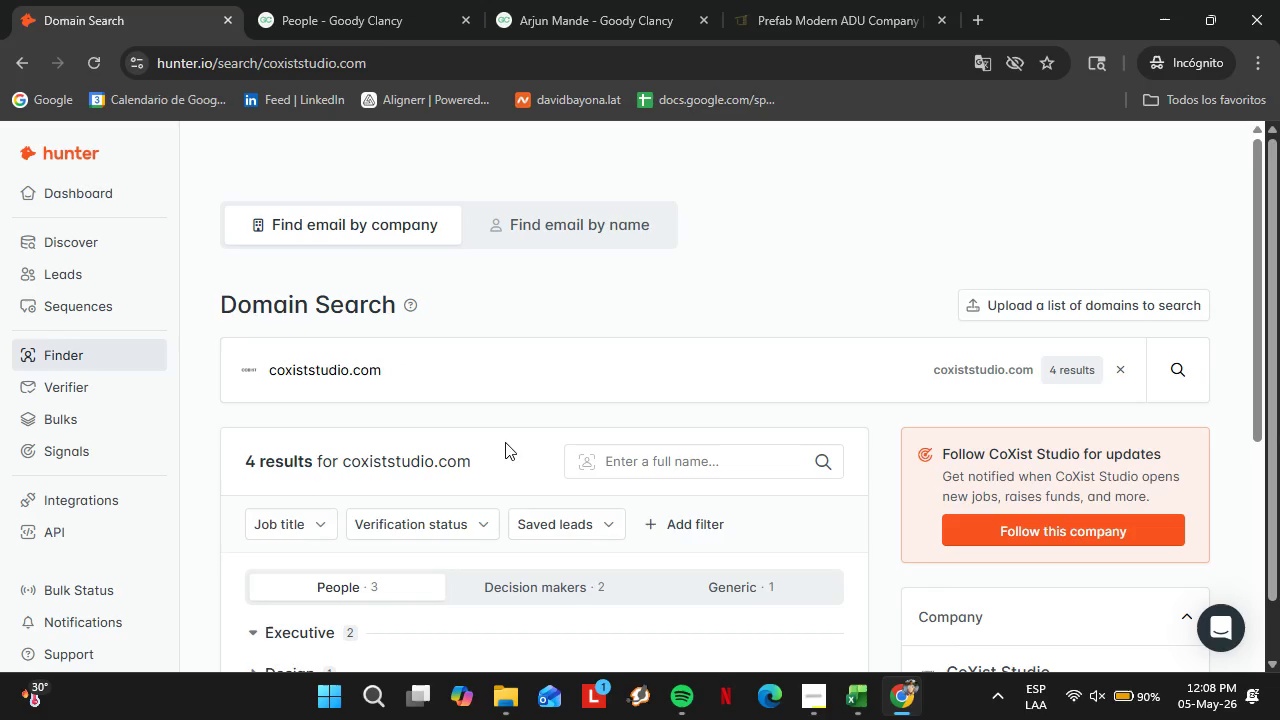 
scroll: coordinate [498, 440], scroll_direction: down, amount: 3.0
 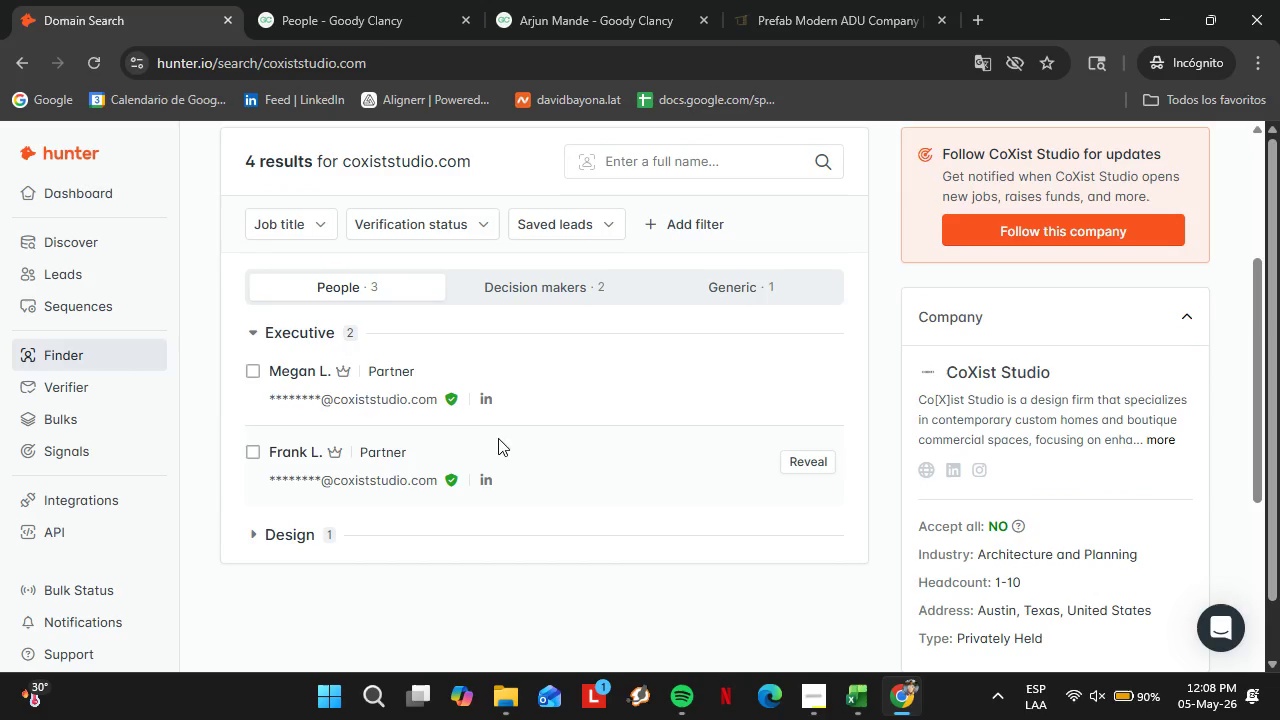 
left_click([808, 383])
 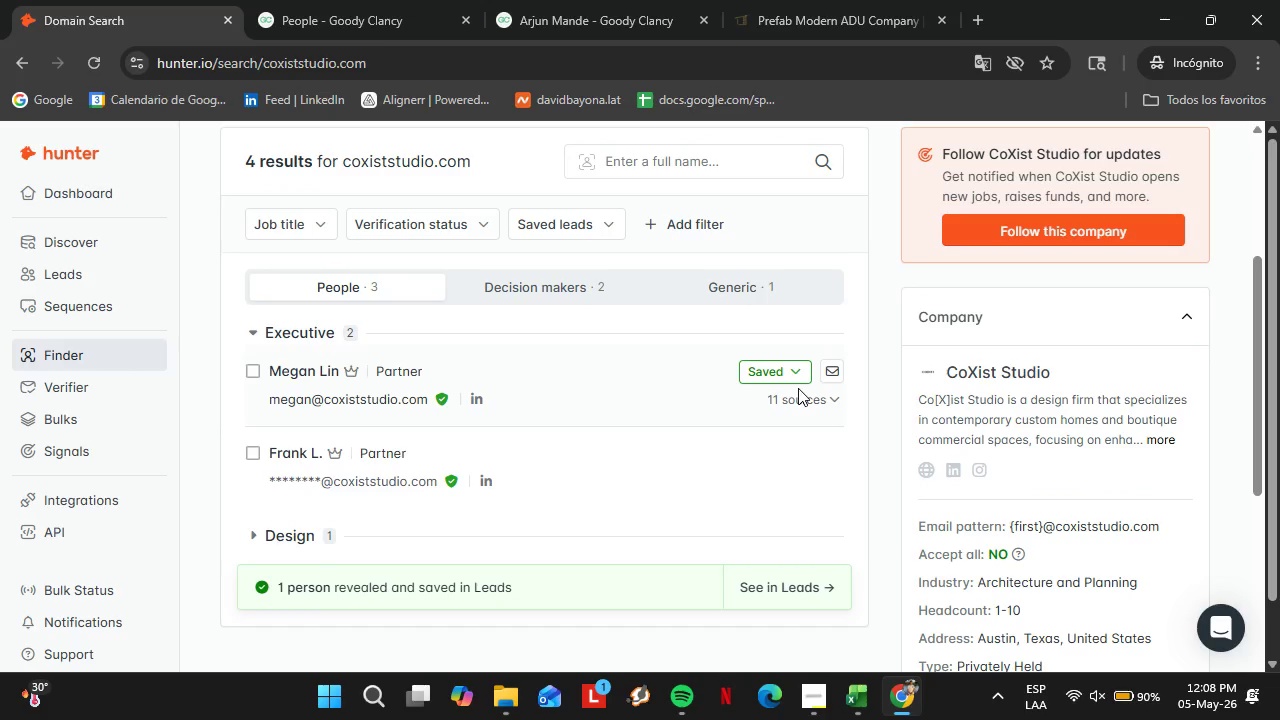 
left_click([775, 378])
 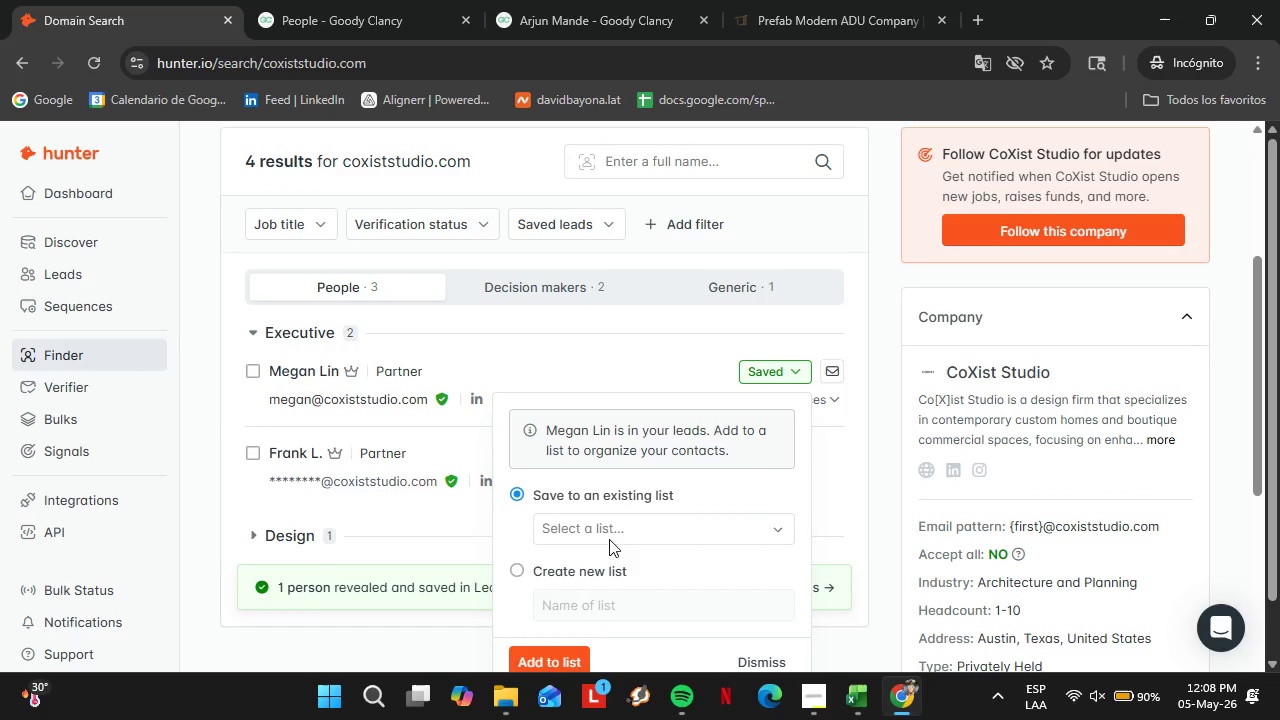 
left_click([601, 529])
 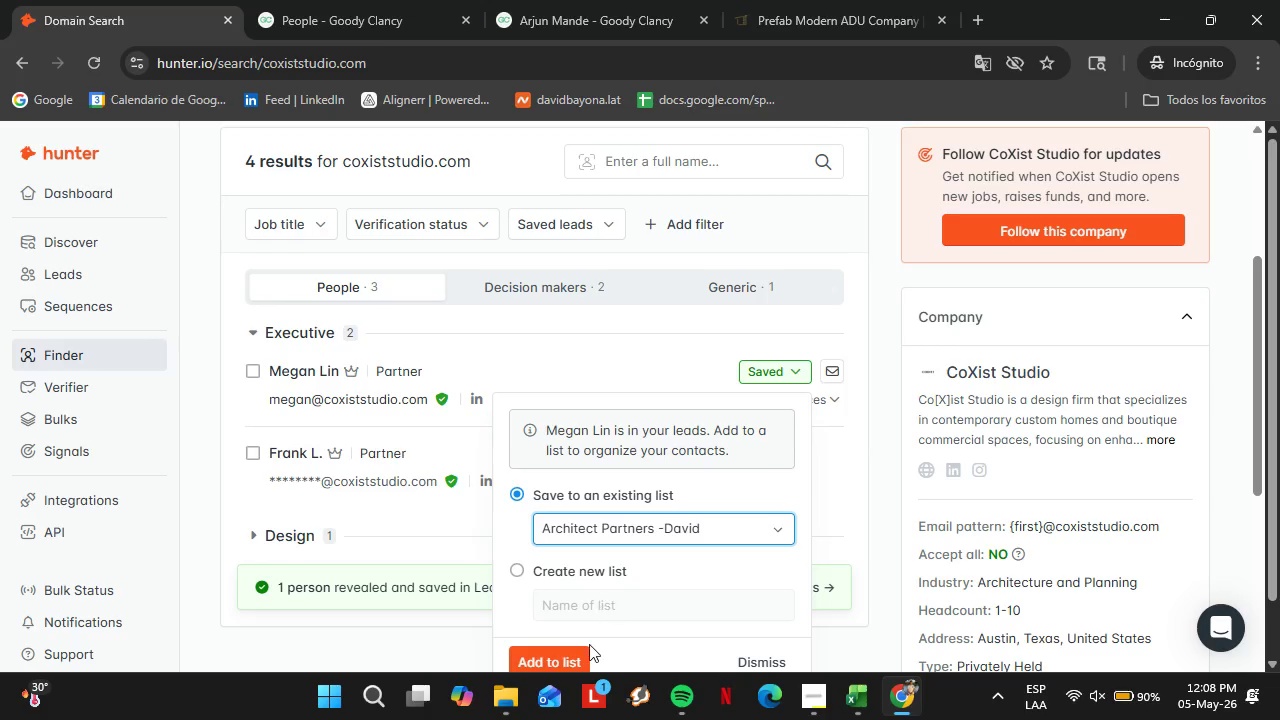 
left_click([571, 650])
 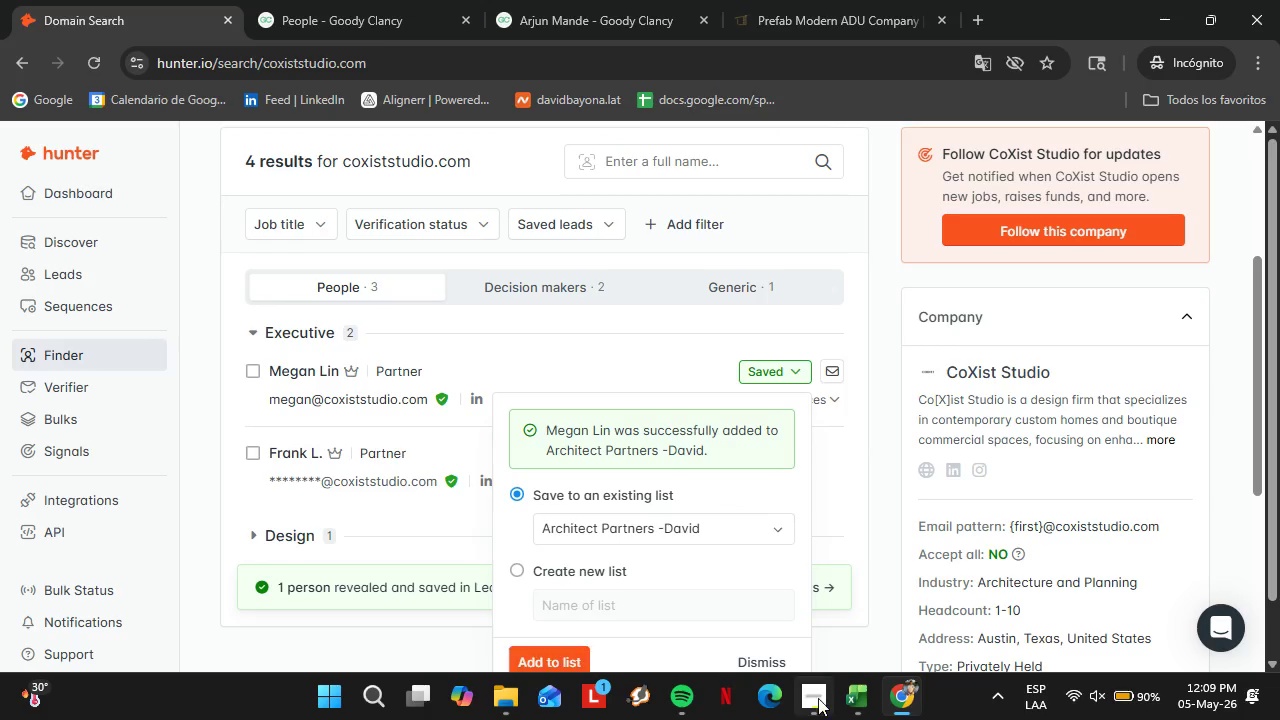 
left_click([816, 699])
 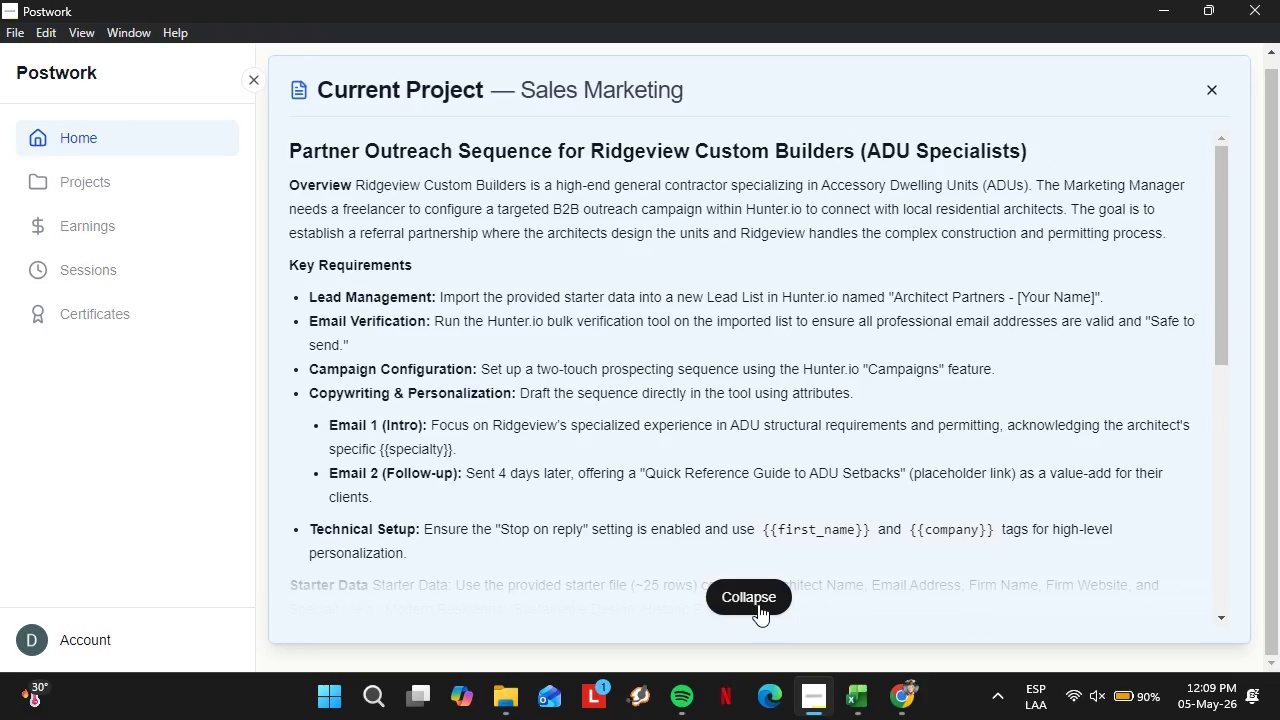 
left_click([757, 604])